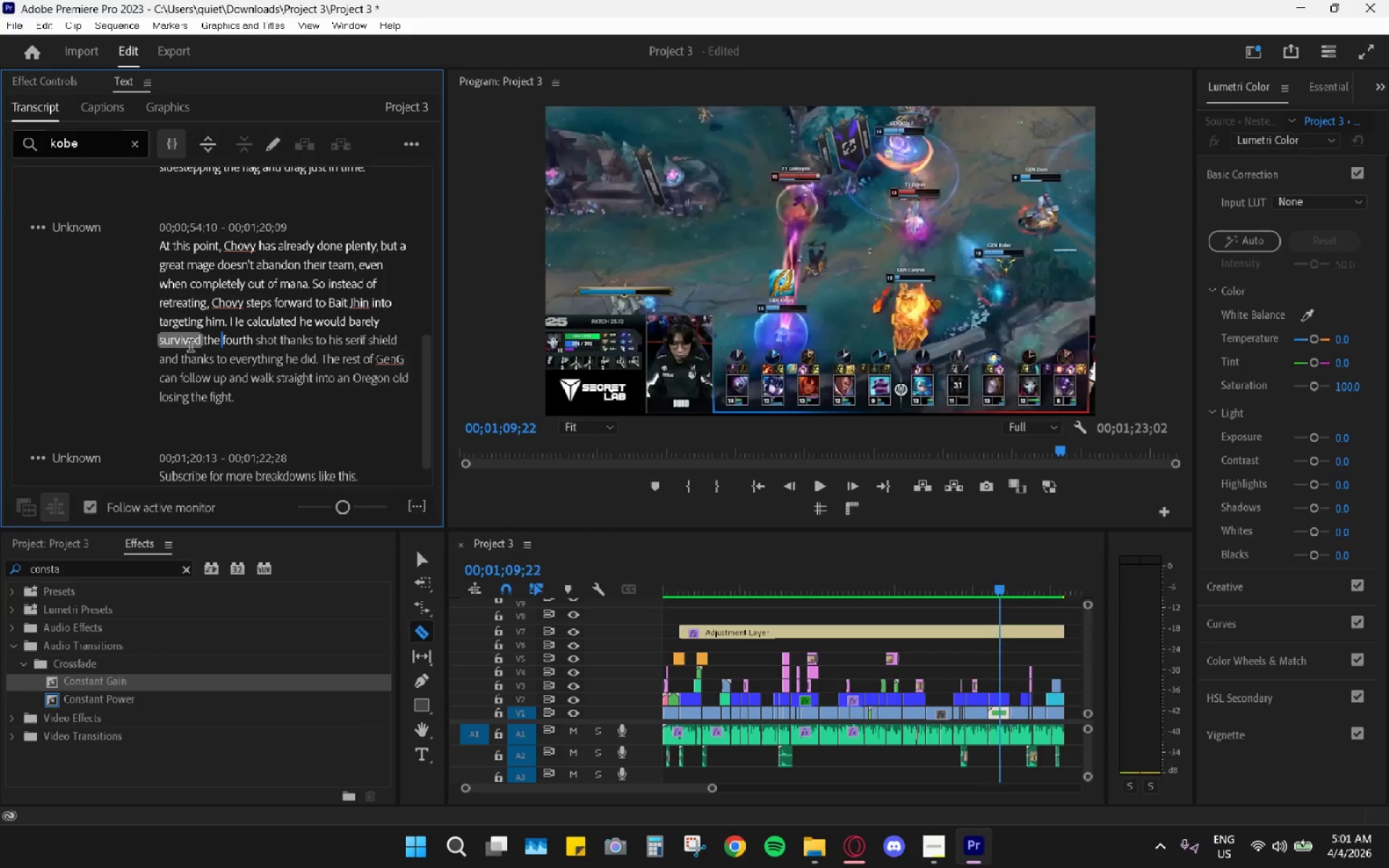 
double_click([190, 347])
 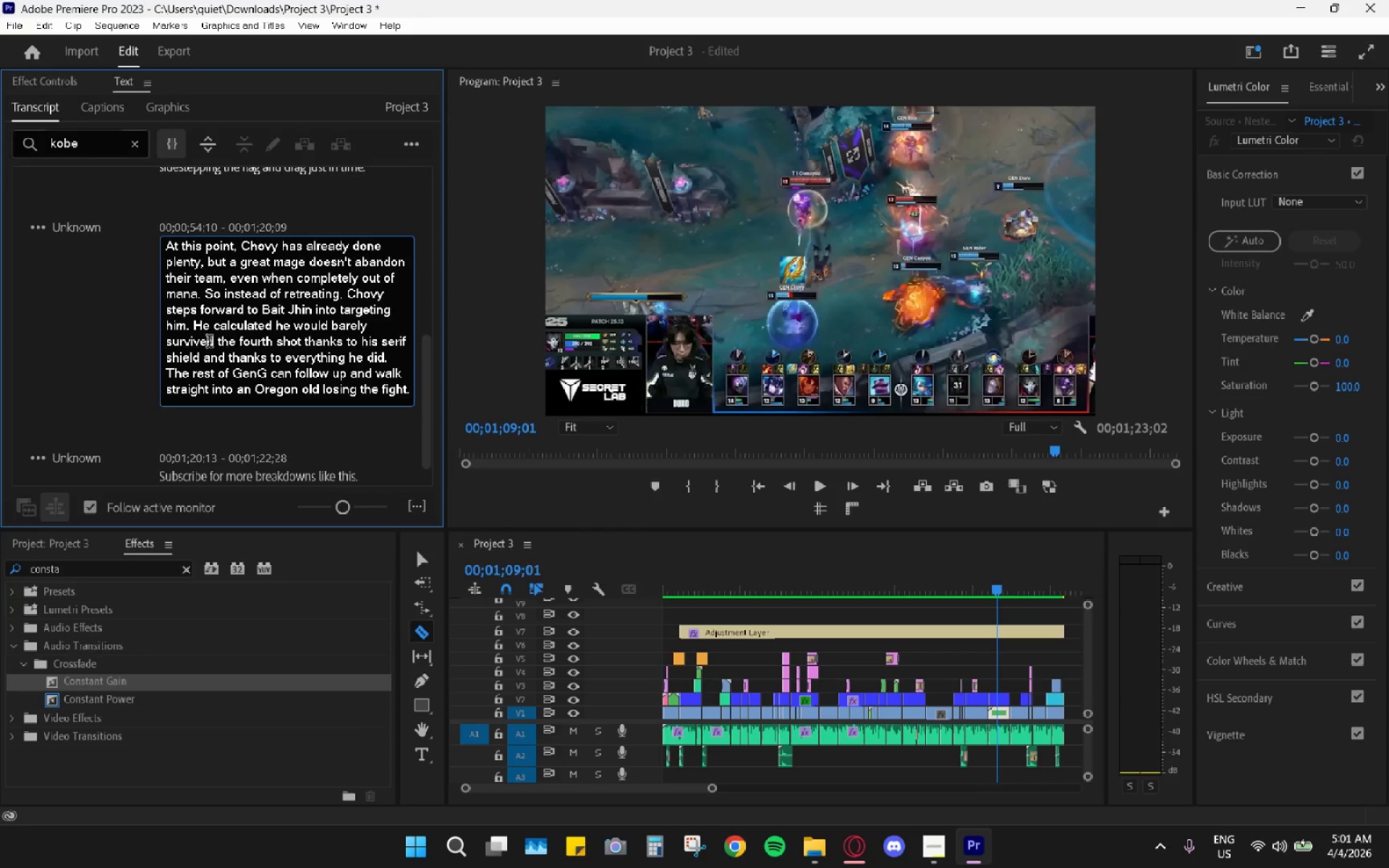 
double_click([213, 344])
 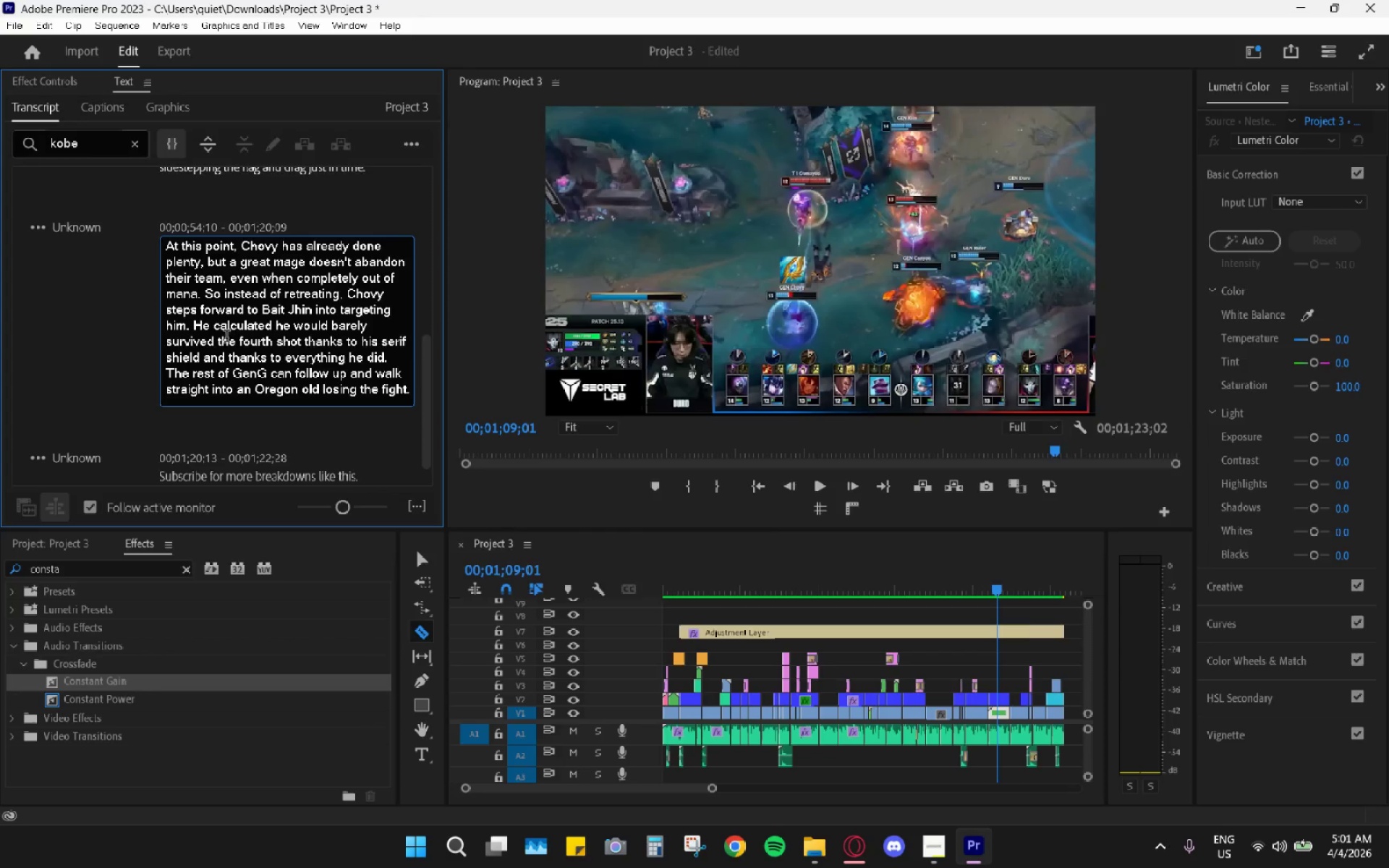 
key(Backspace)
 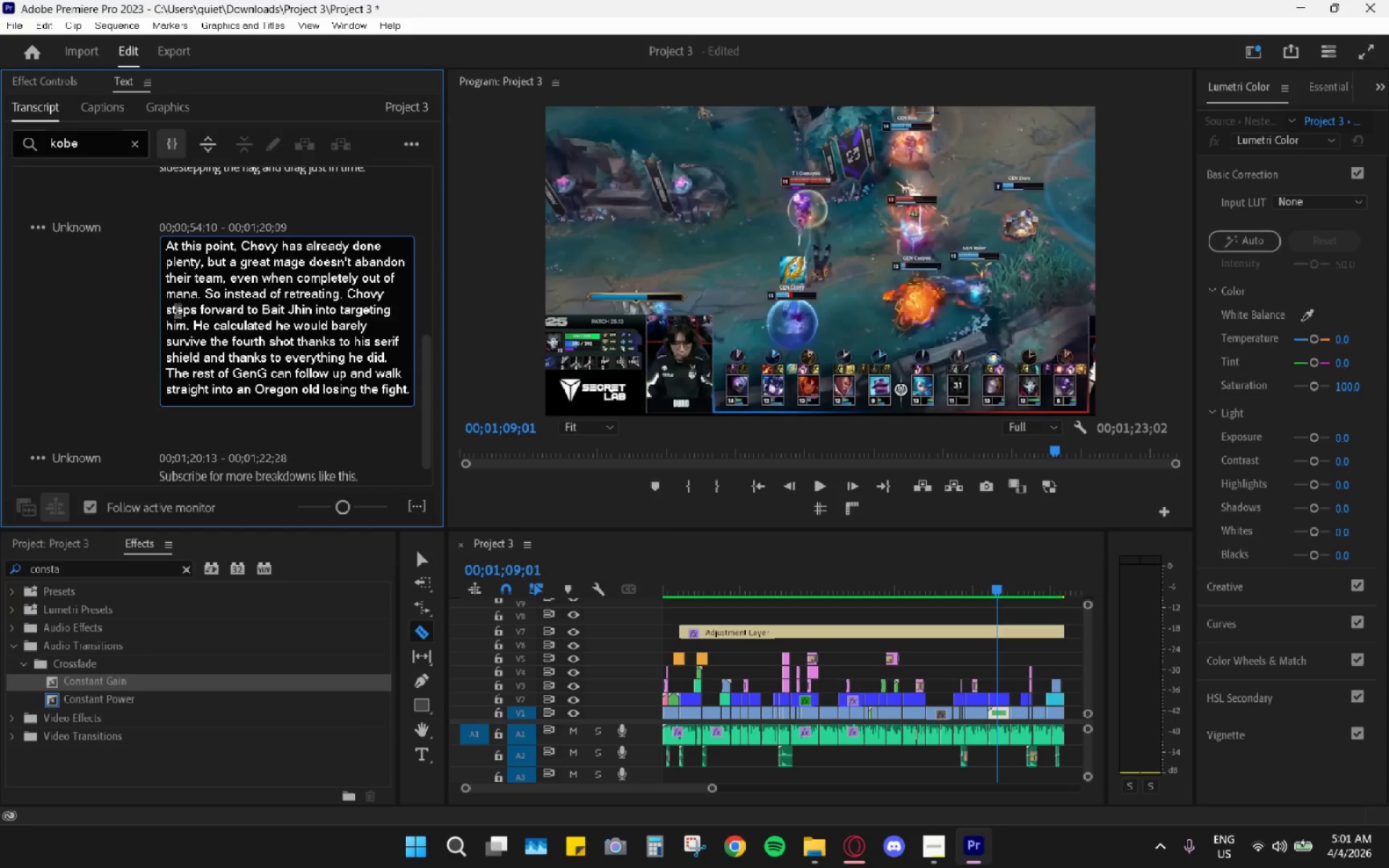 
left_click([30, 307])
 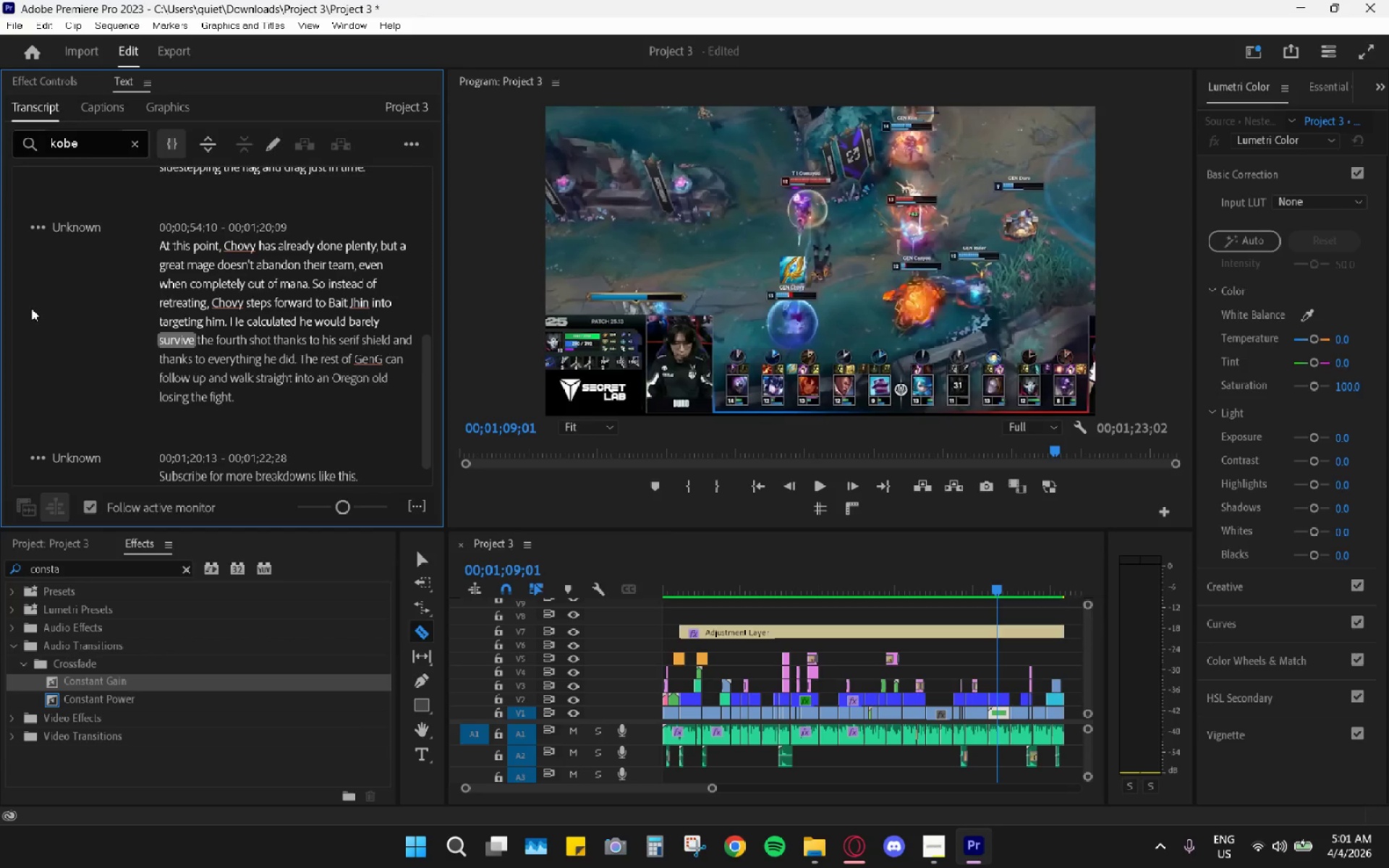 
key(Space)
 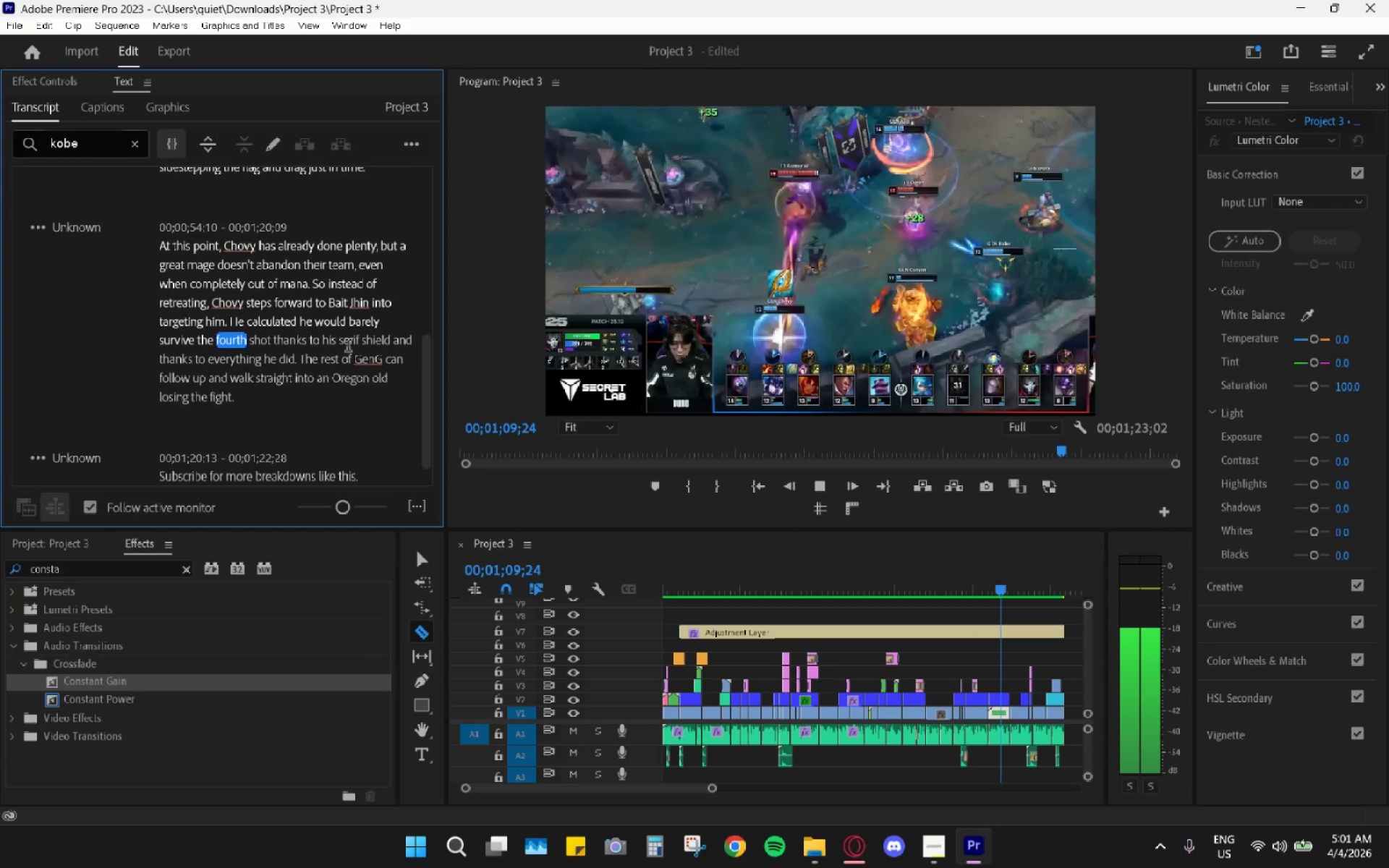 
left_click([349, 344])
 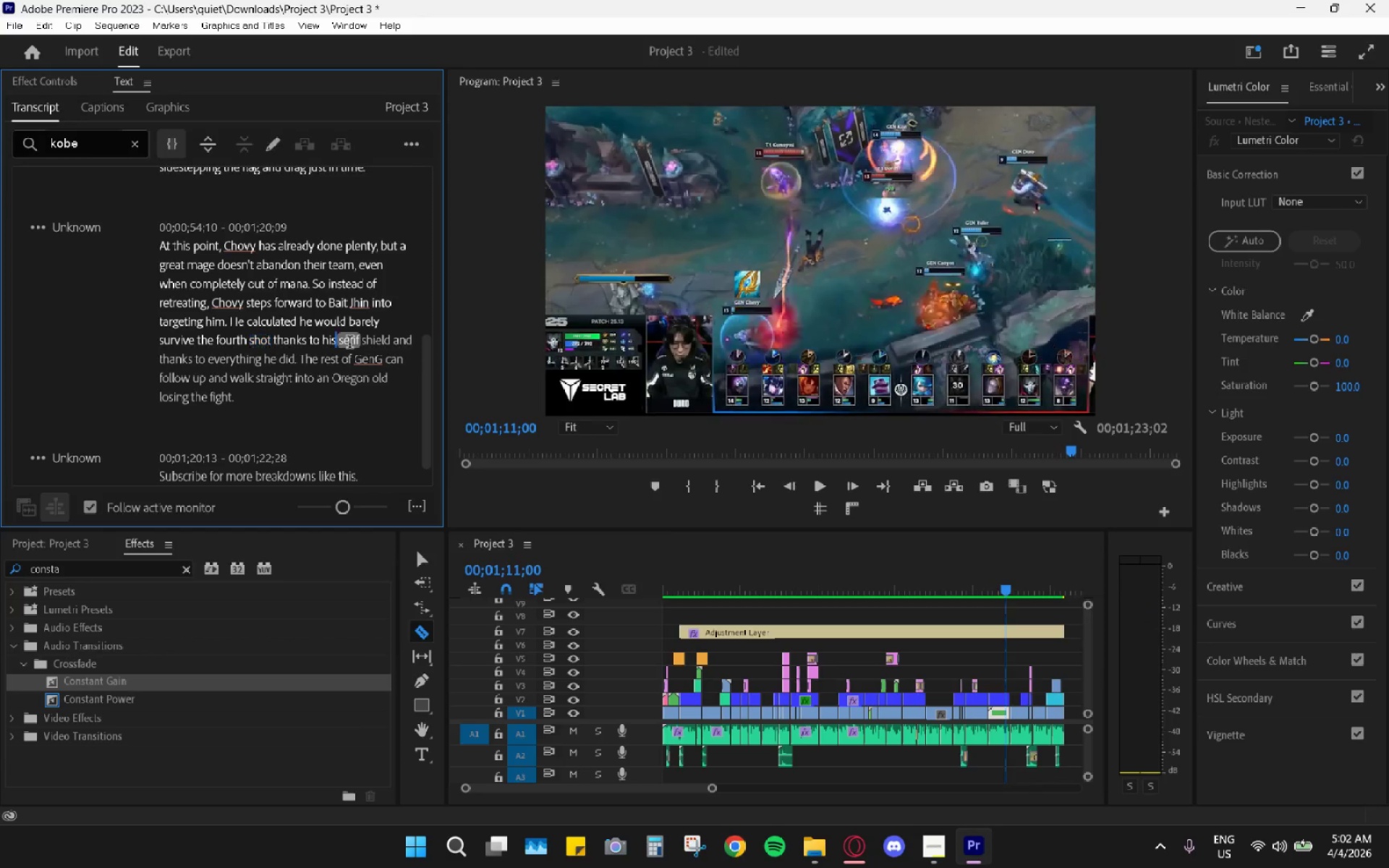 
triple_click([349, 344])
 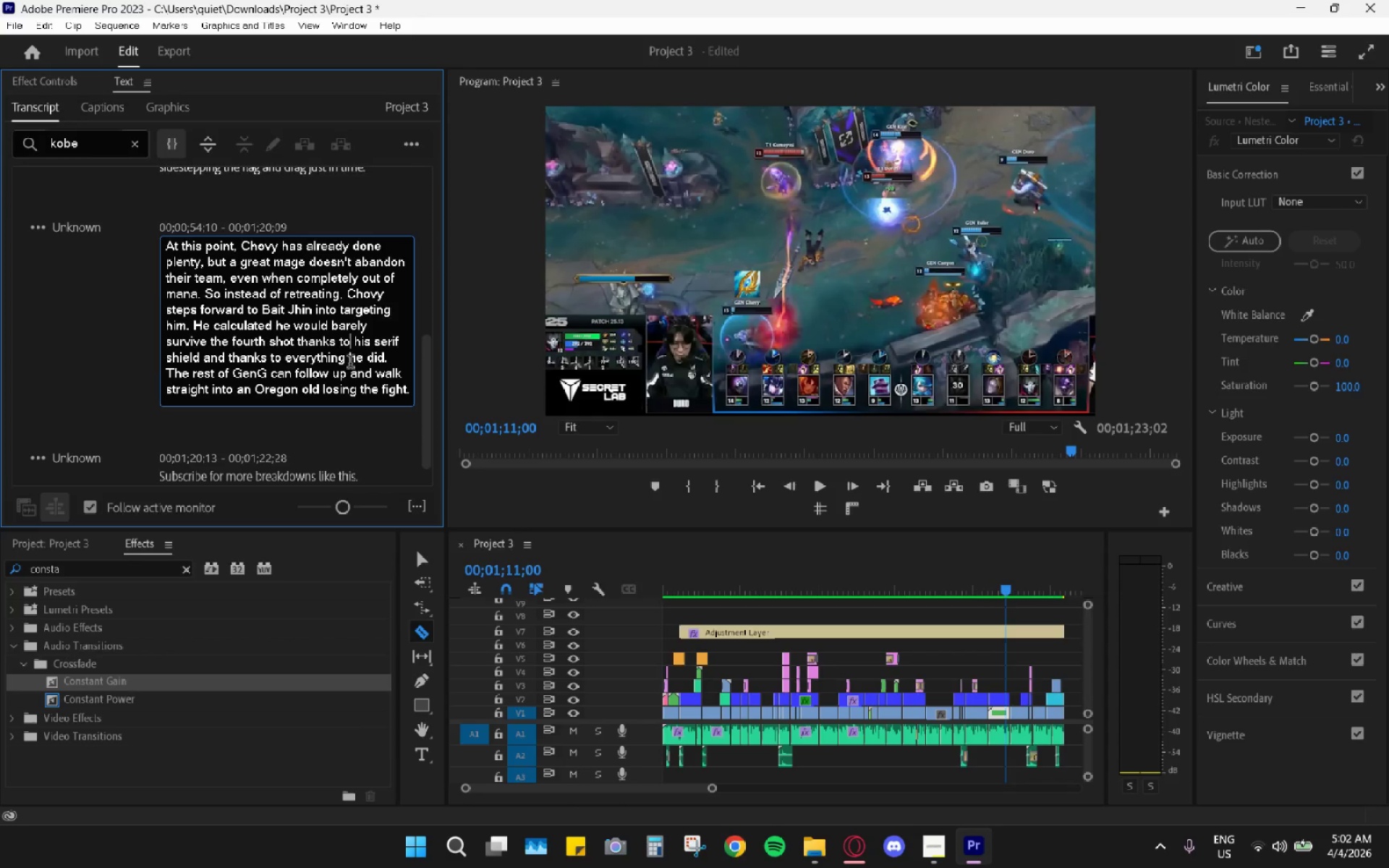 
double_click([385, 341])
 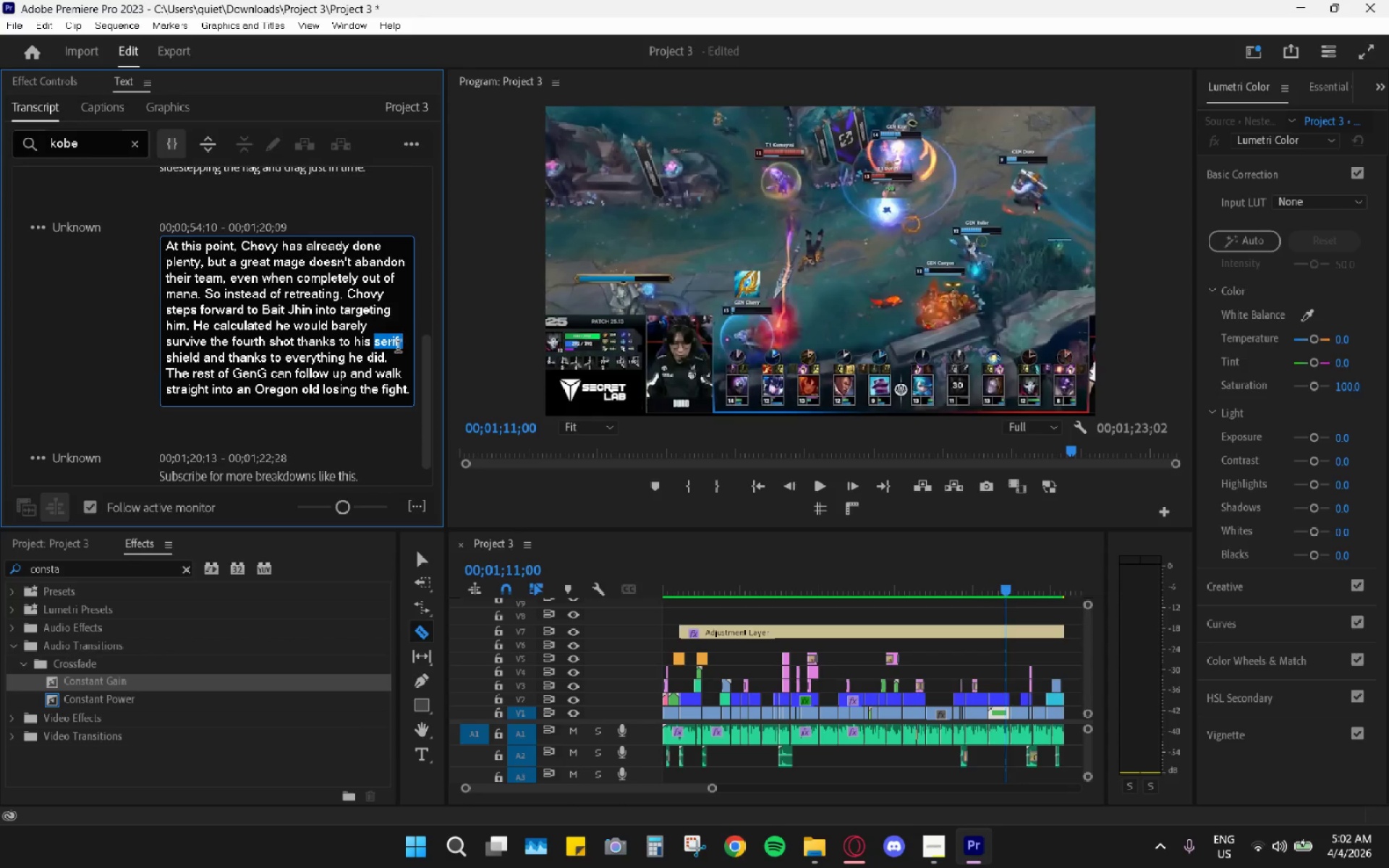 
type(searph's )
 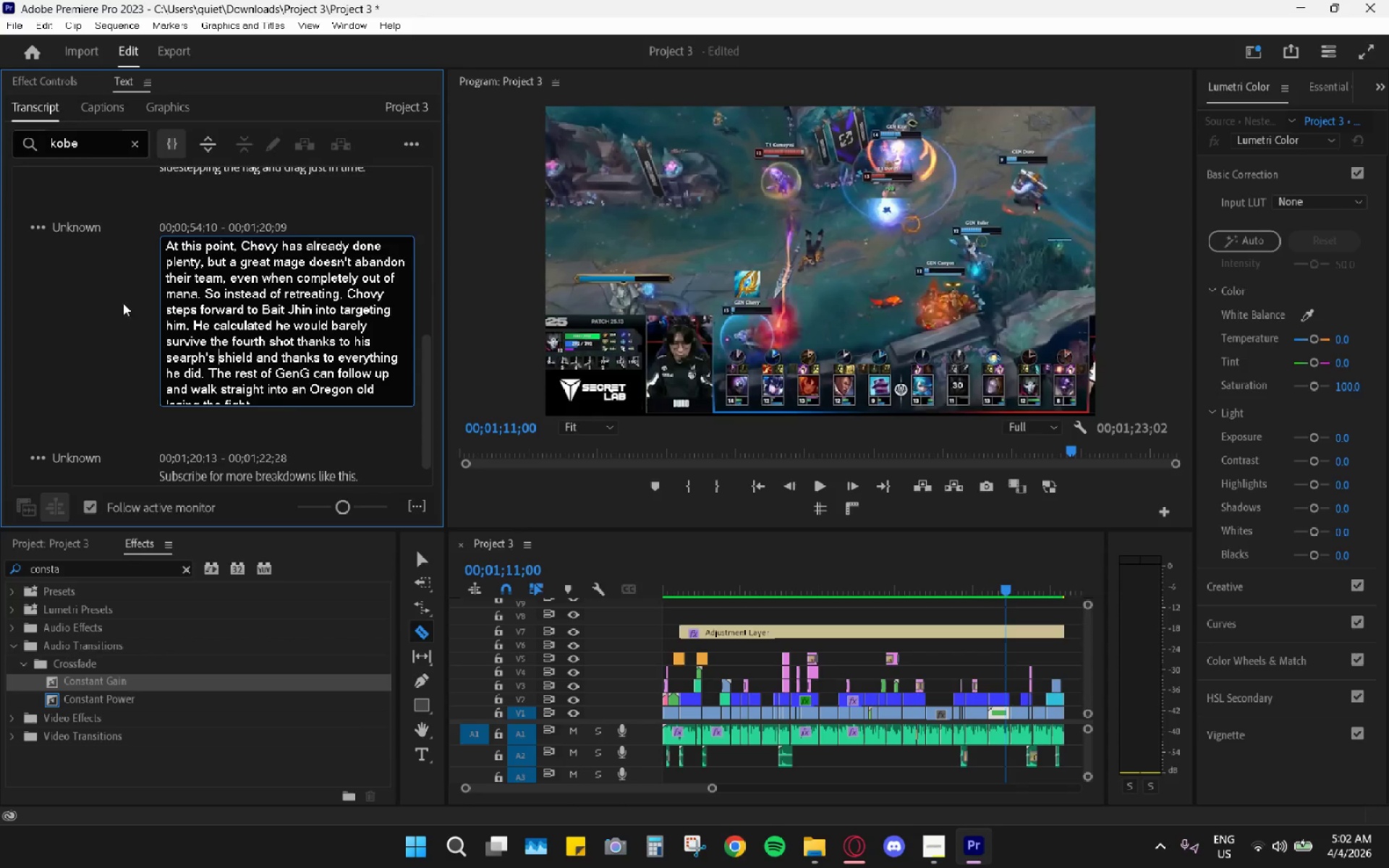 
left_click([85, 297])
 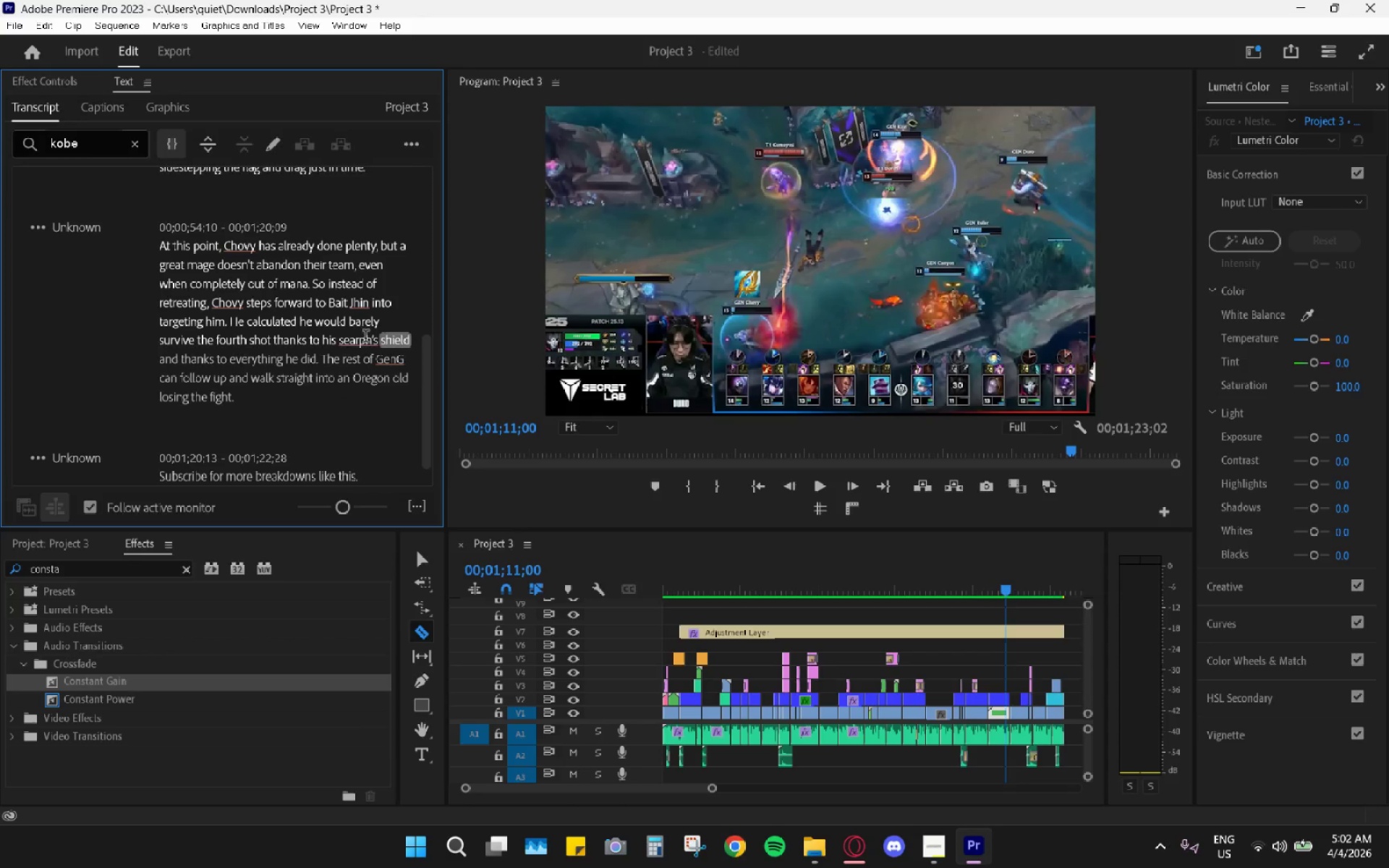 
double_click([358, 338])
 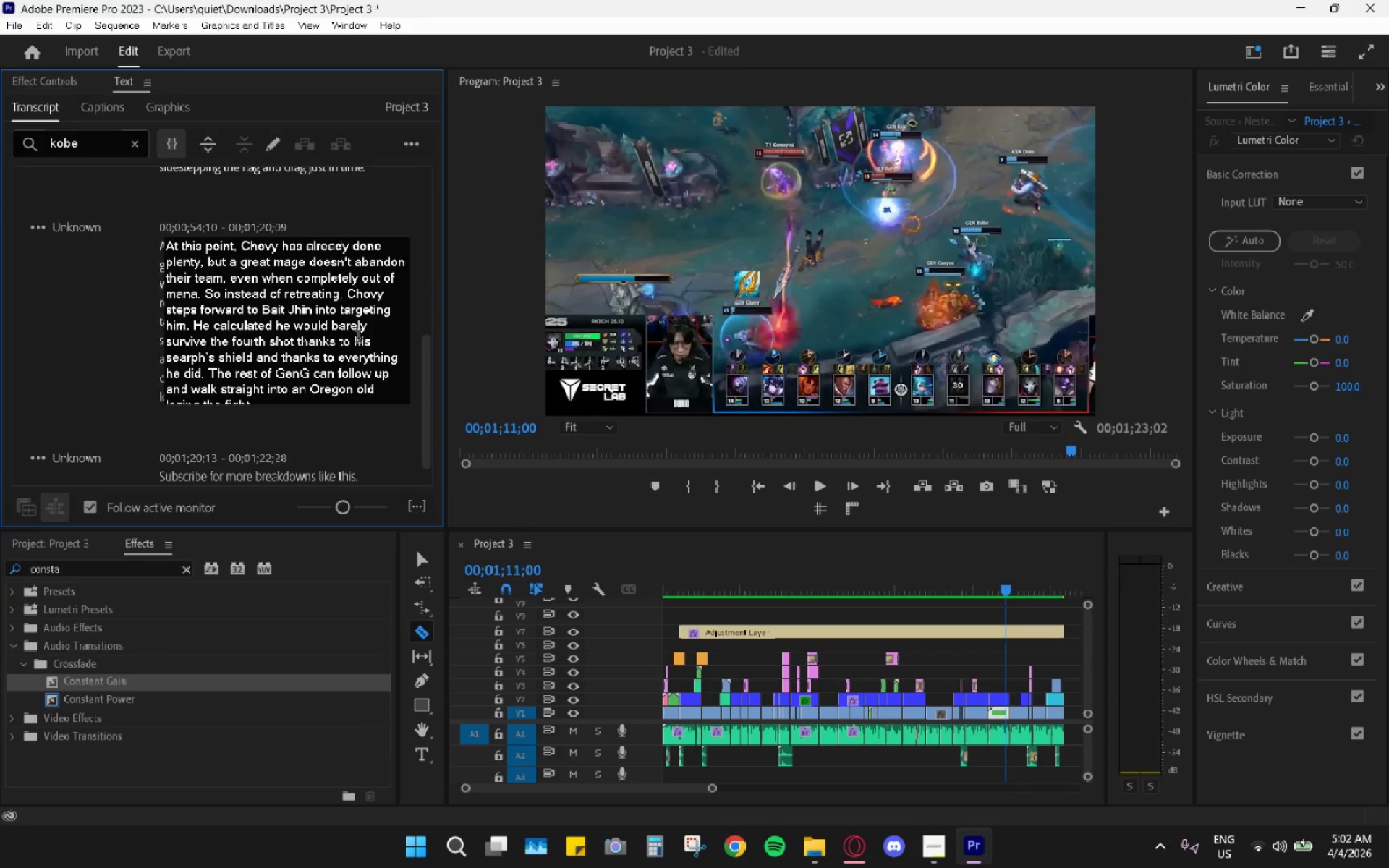 
triple_click([358, 338])
 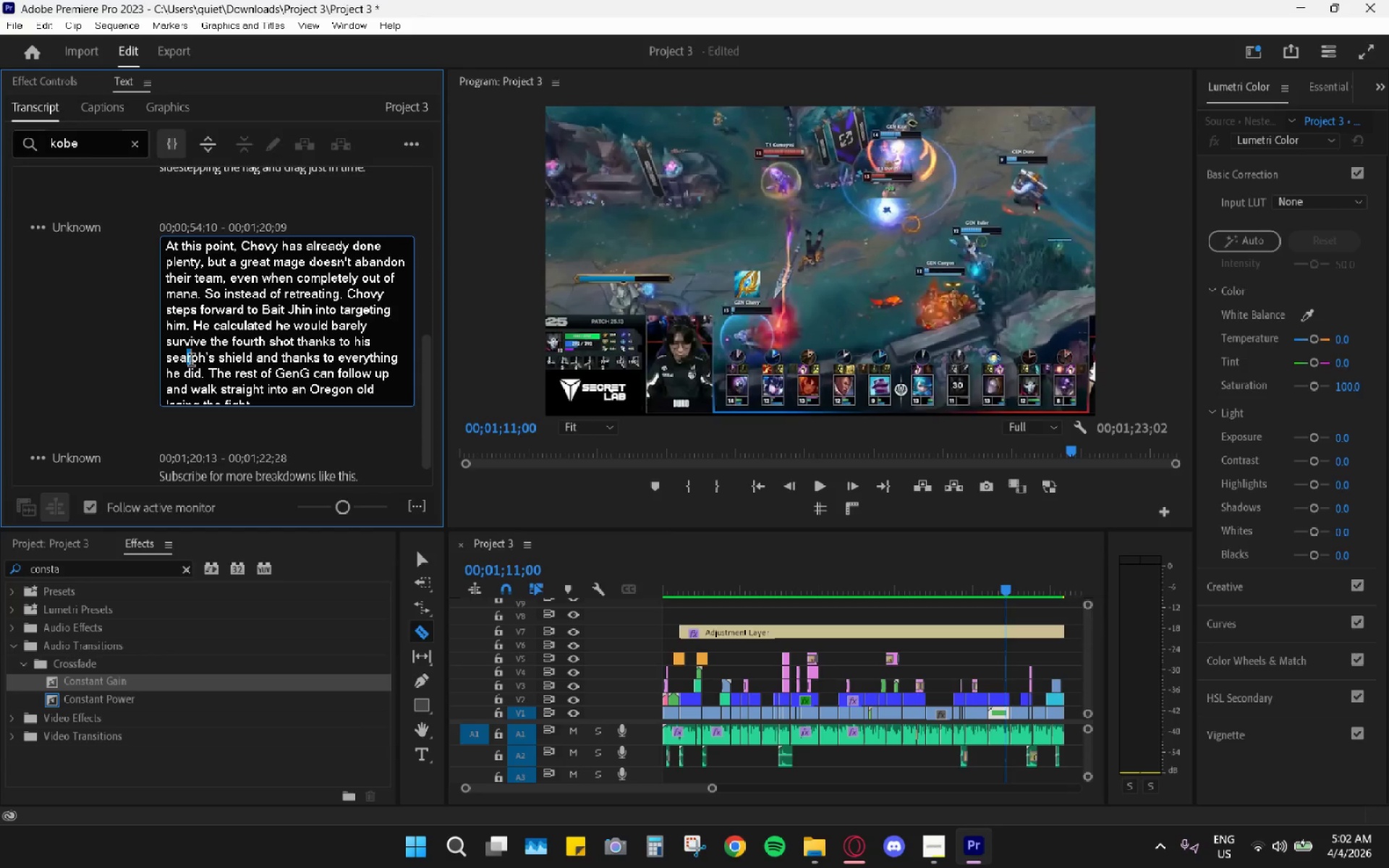 
key(Backspace)
key(Backspace)
type(ra)
 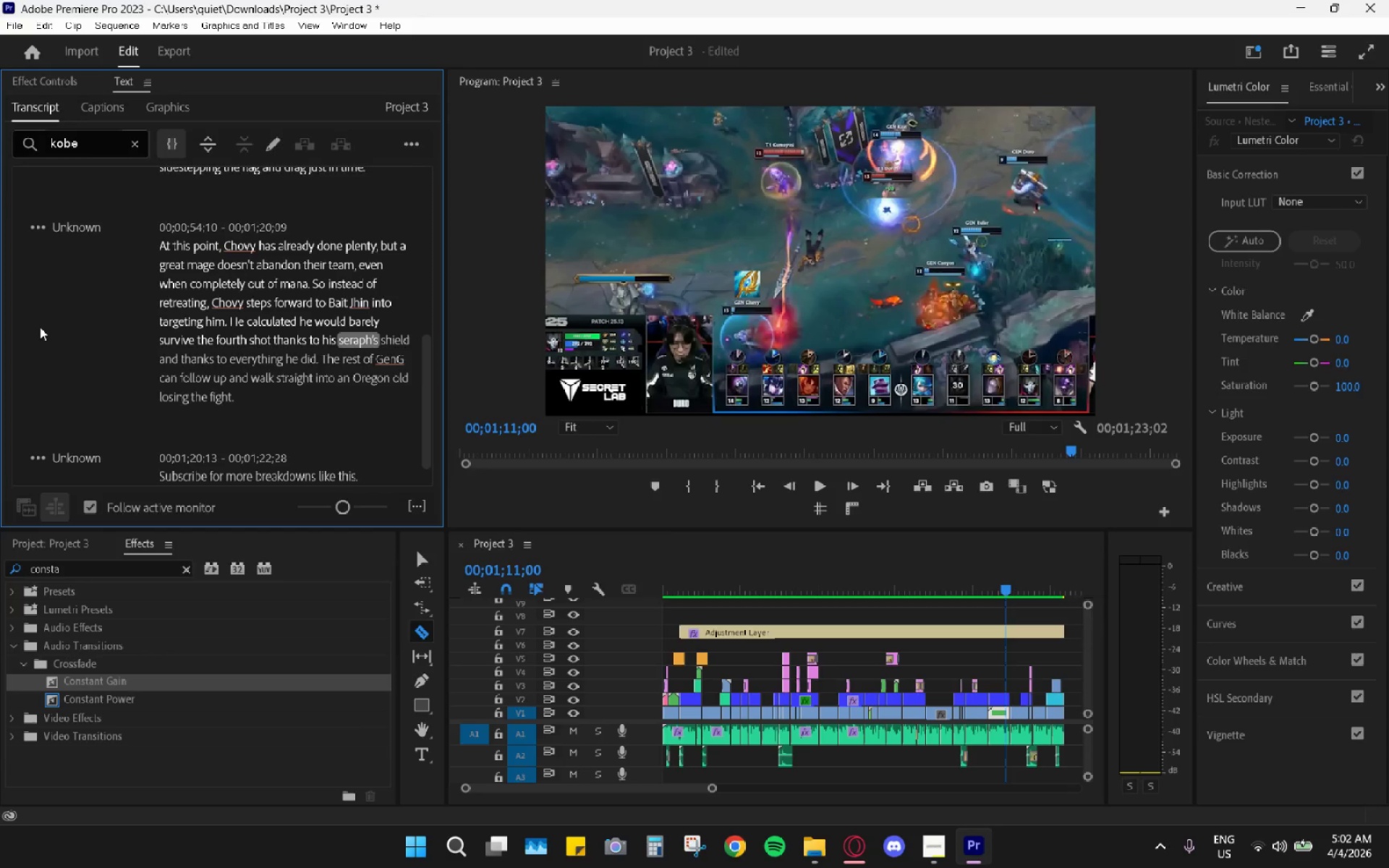 
key(Space)
 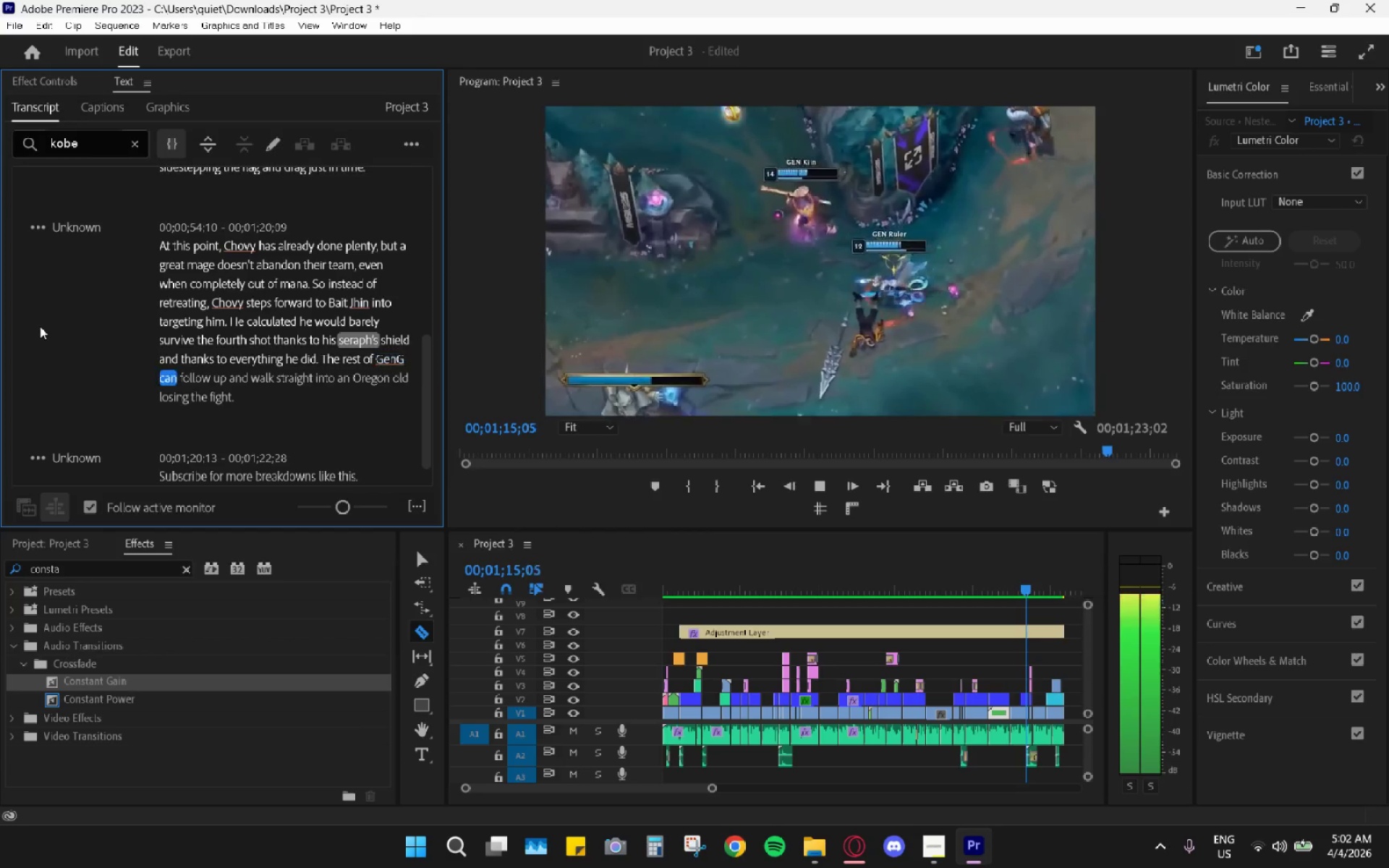 
wait(5.67)
 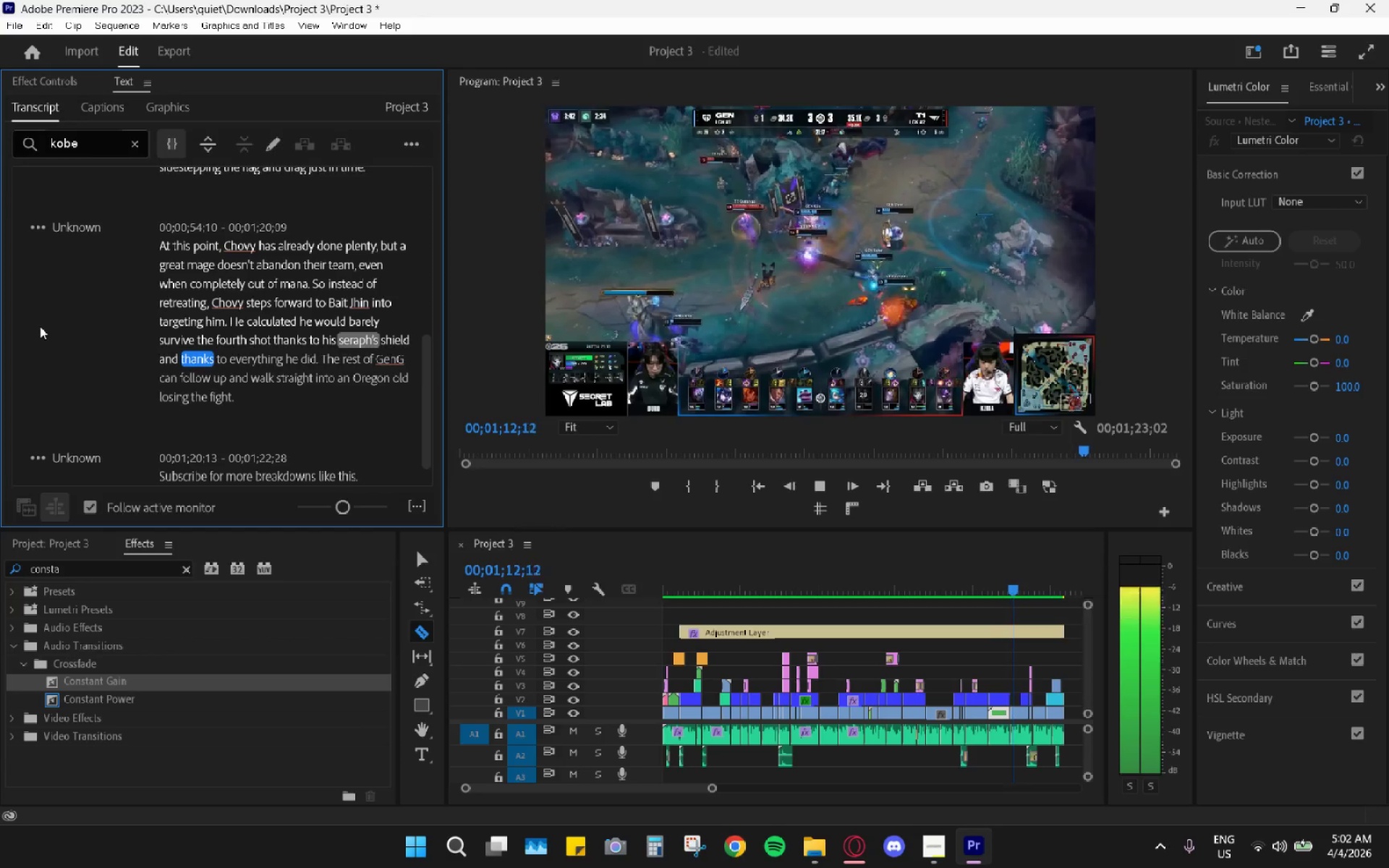 
key(Space)
 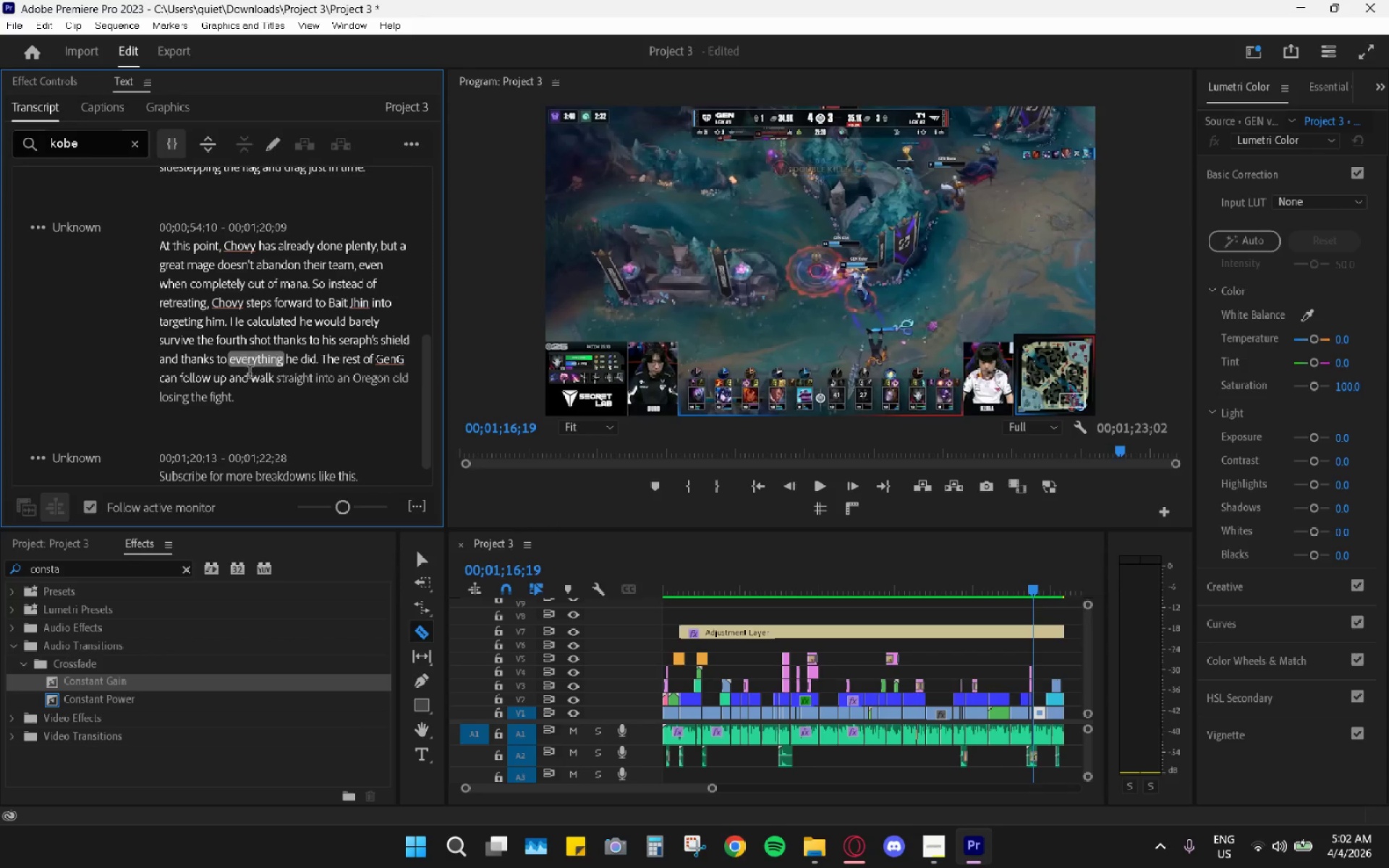 
left_click([255, 380])
 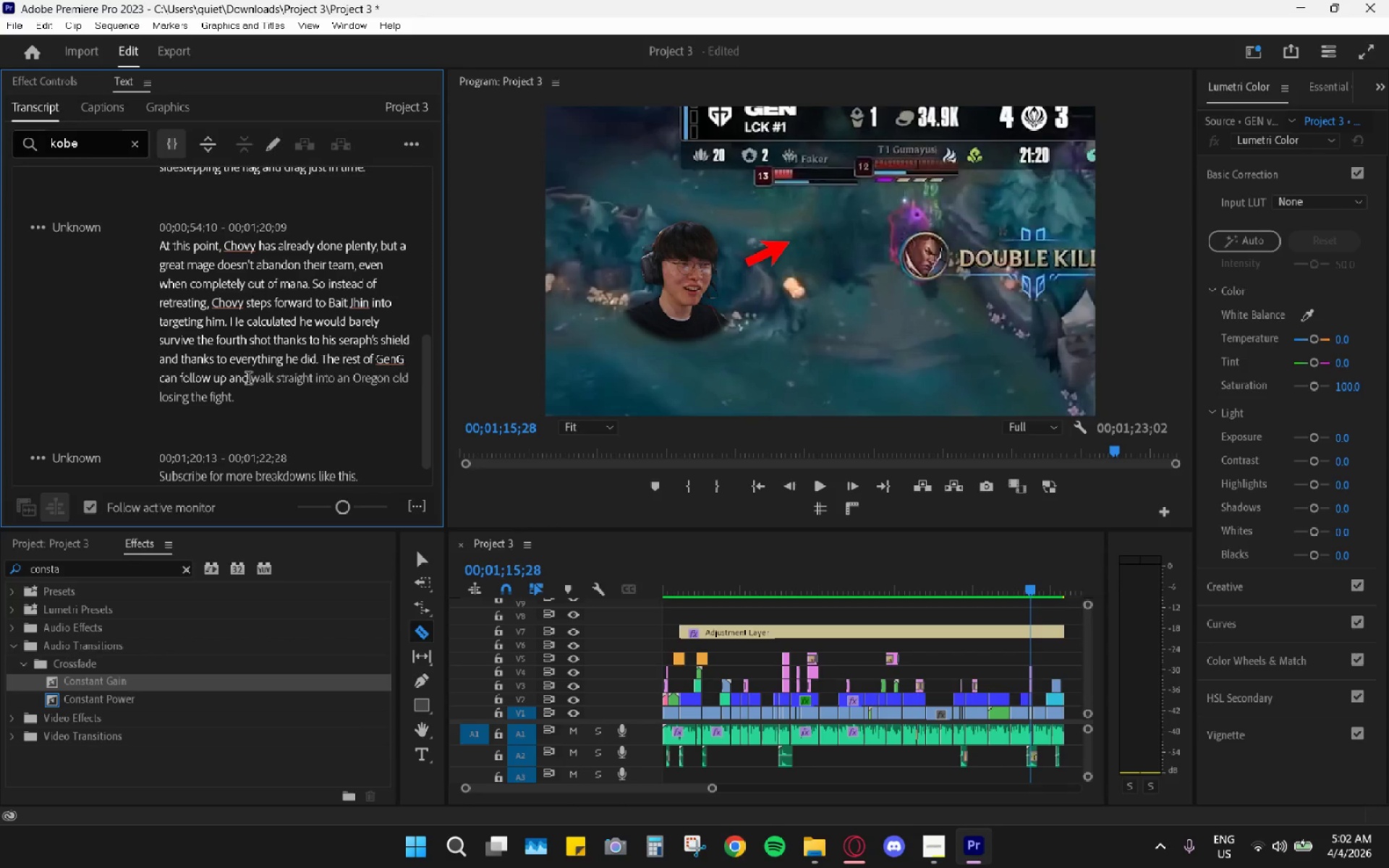 
left_click([248, 380])
 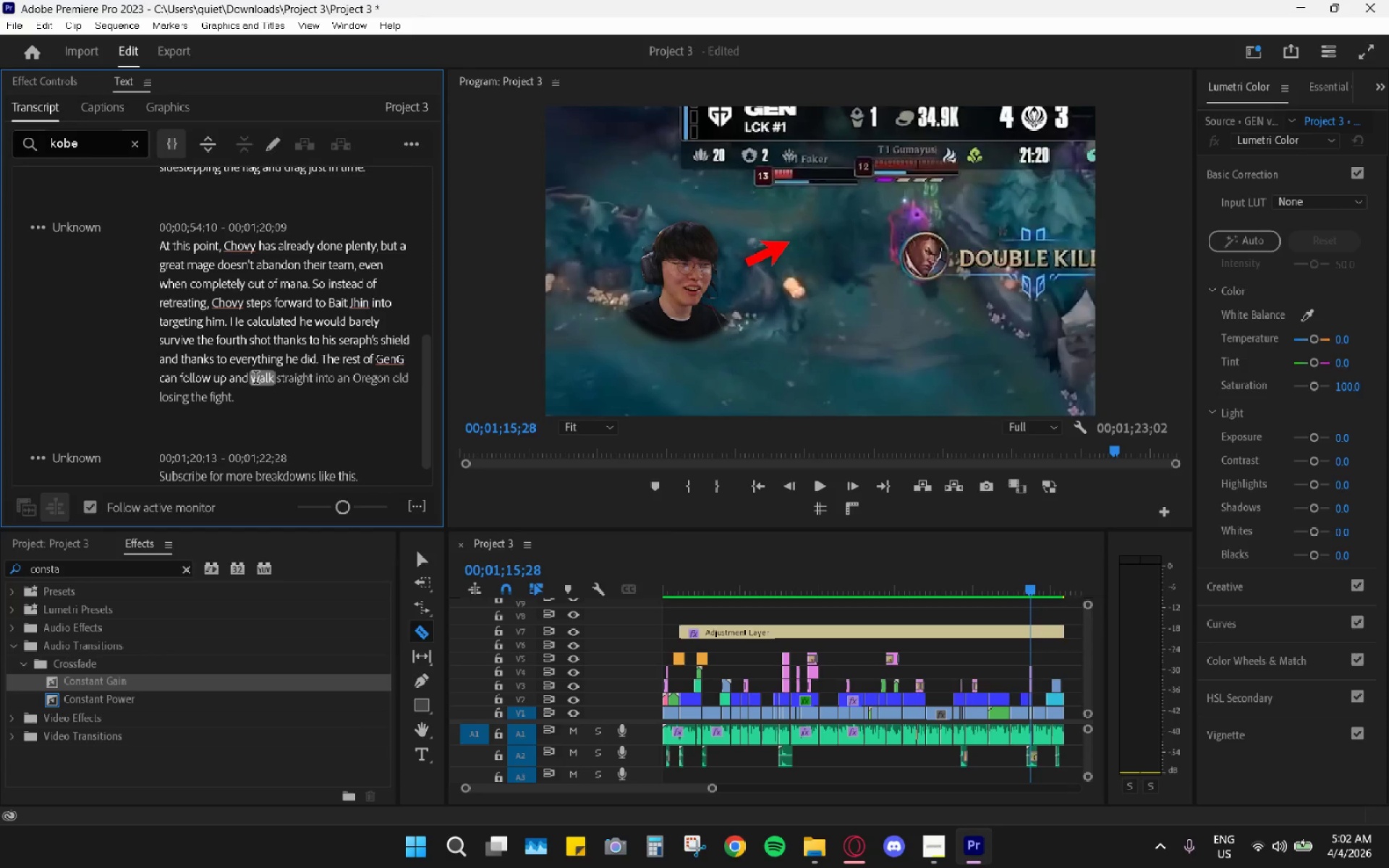 
left_click([250, 381])
 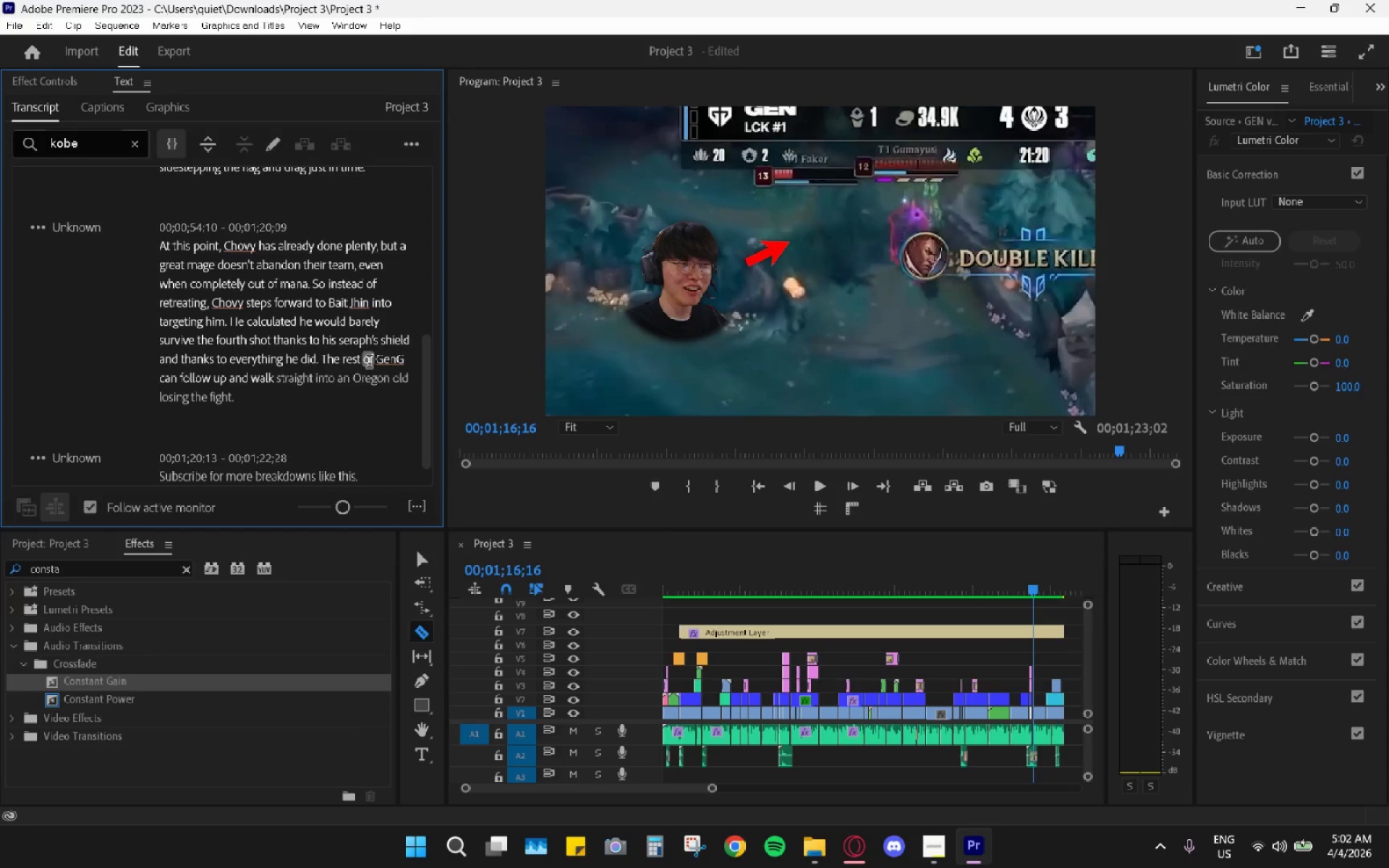 
key(Period)
 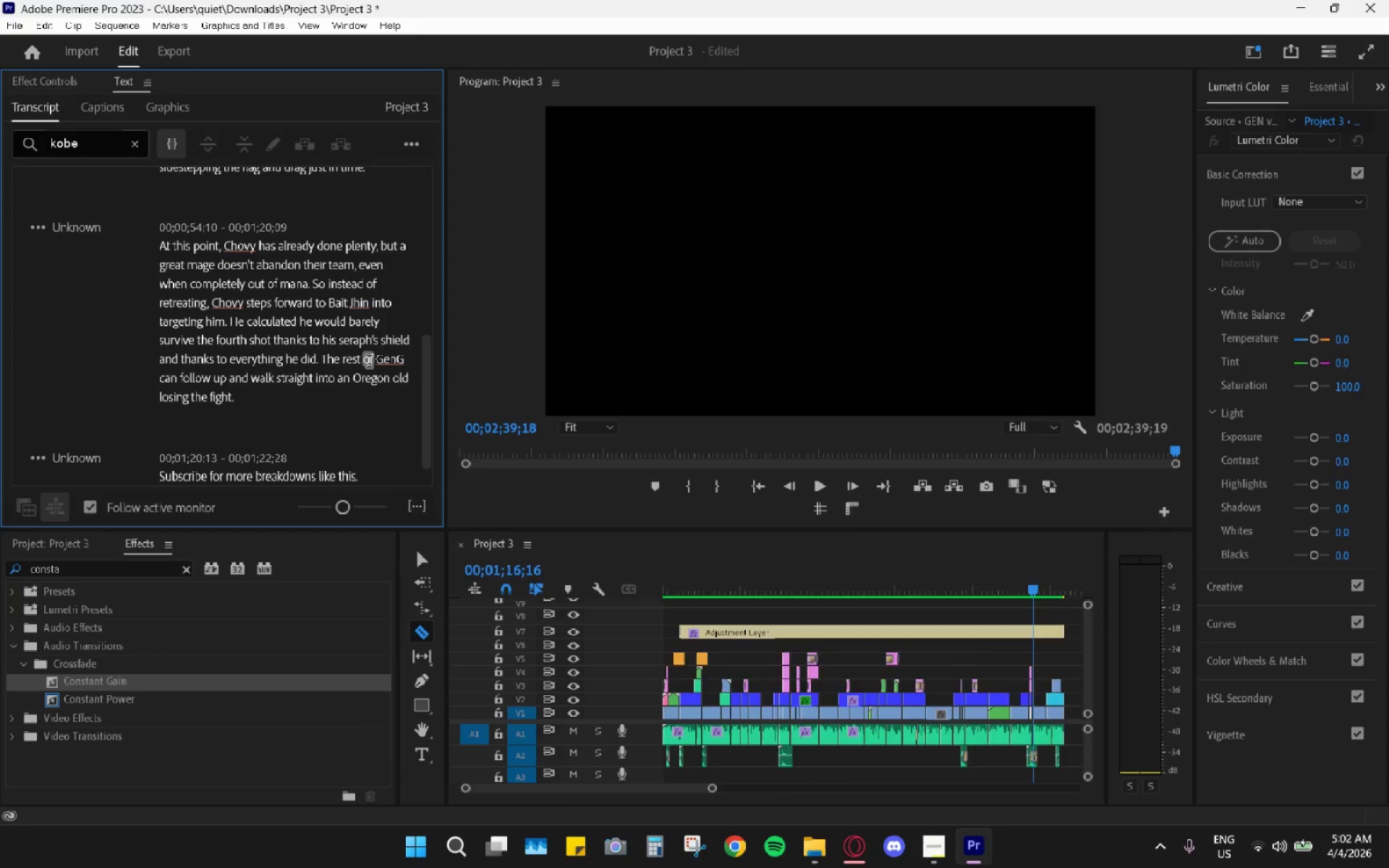 
key(Period)
 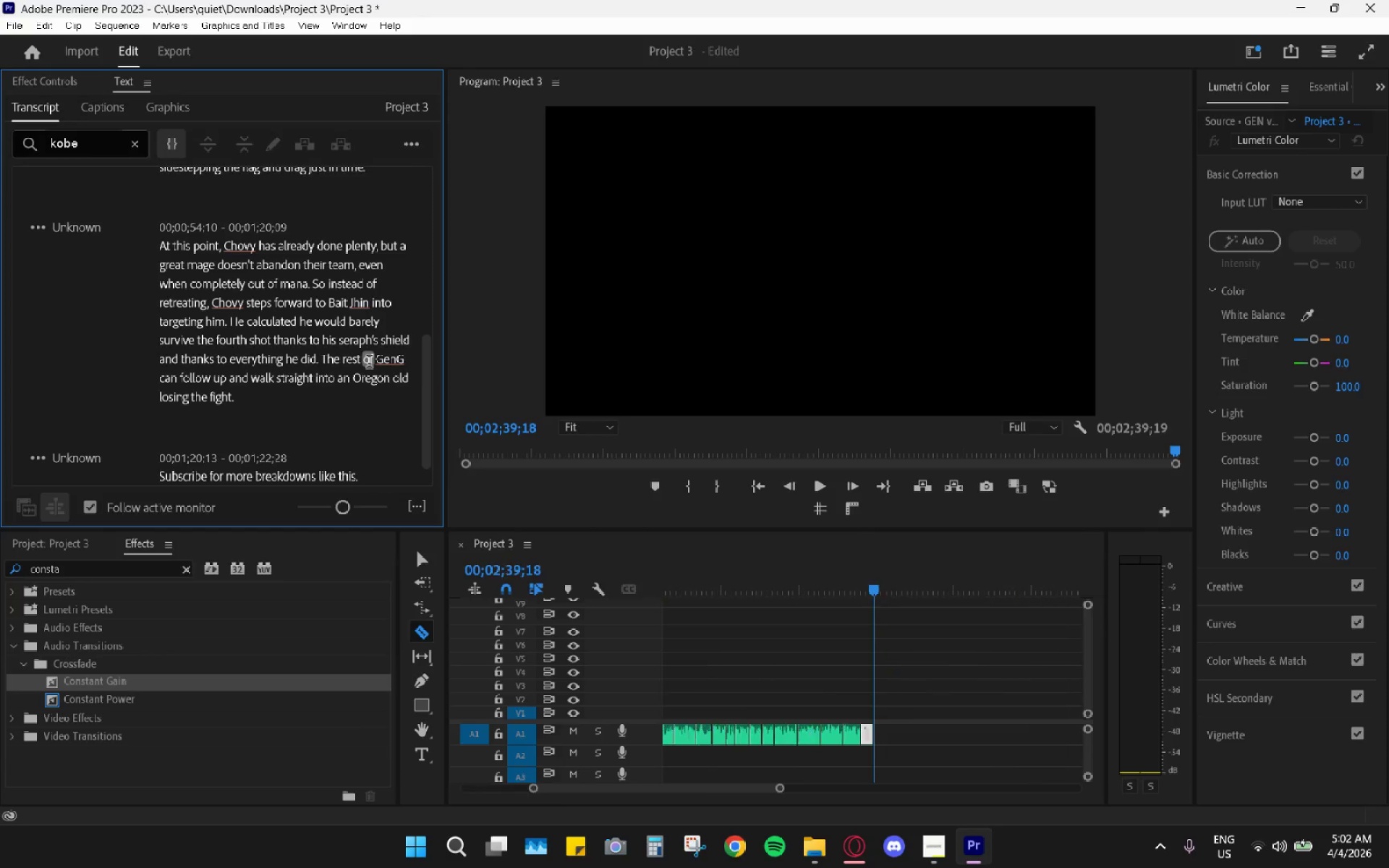 
key(Period)
 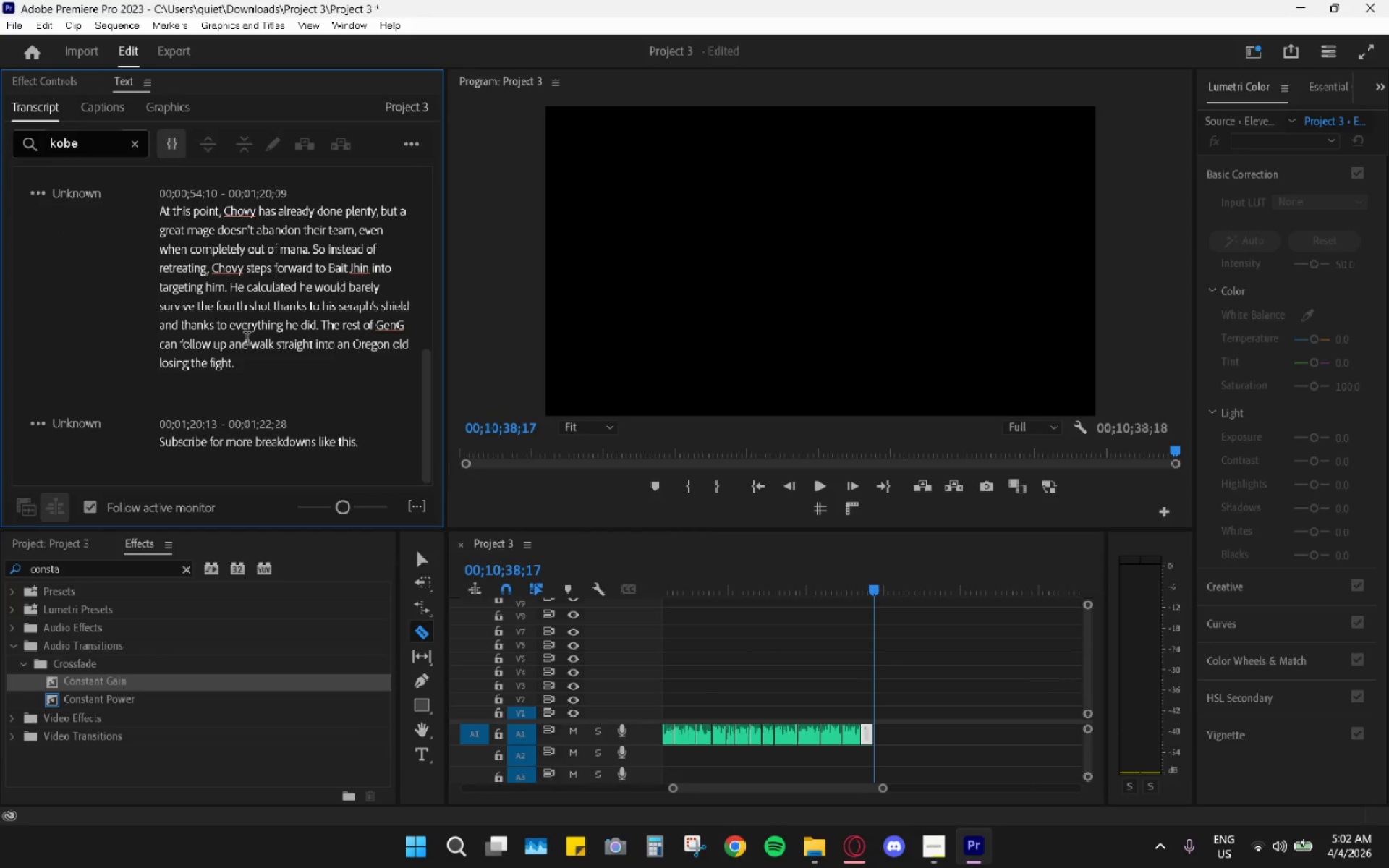 
double_click([247, 340])
 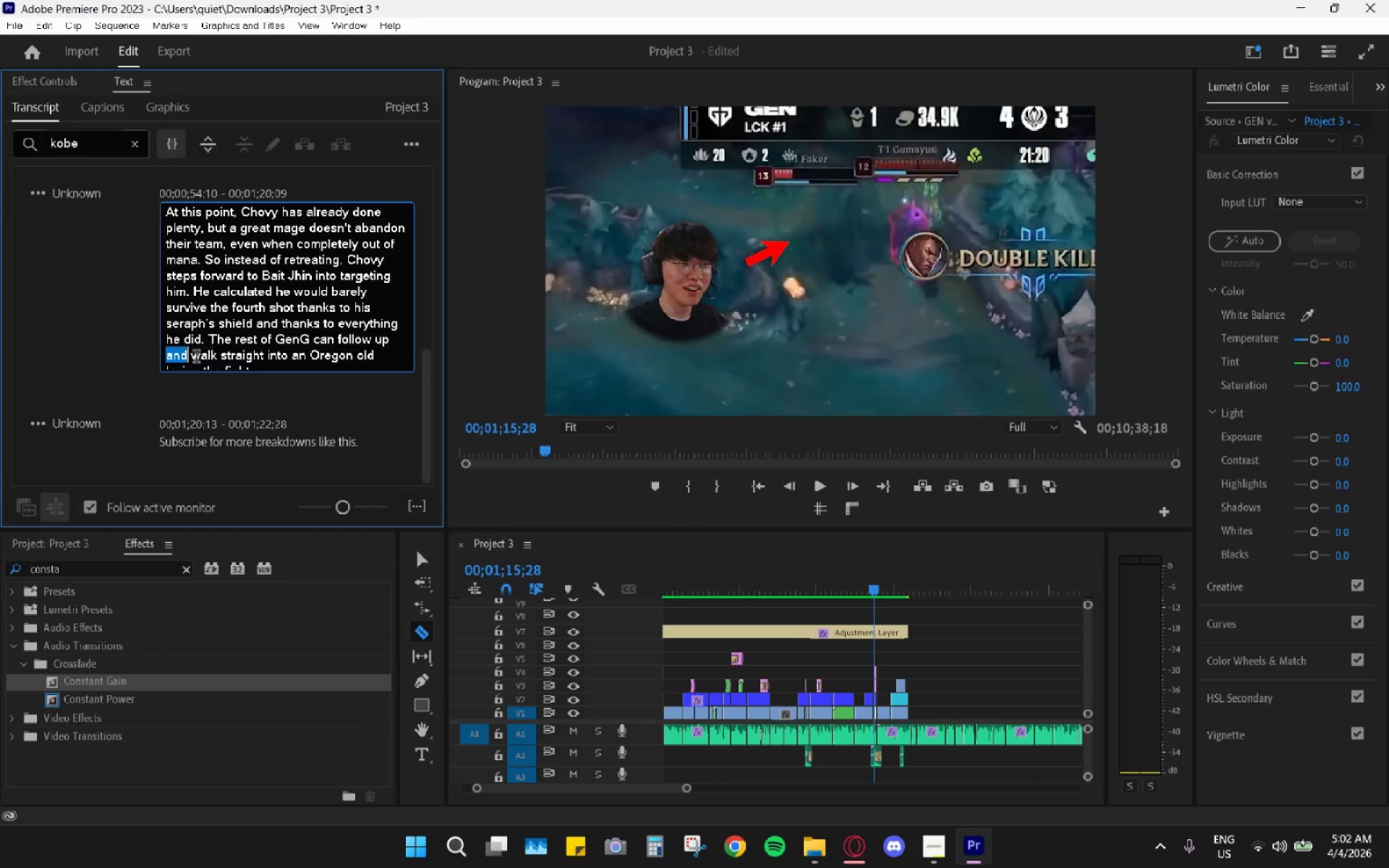 
double_click([189, 359])
 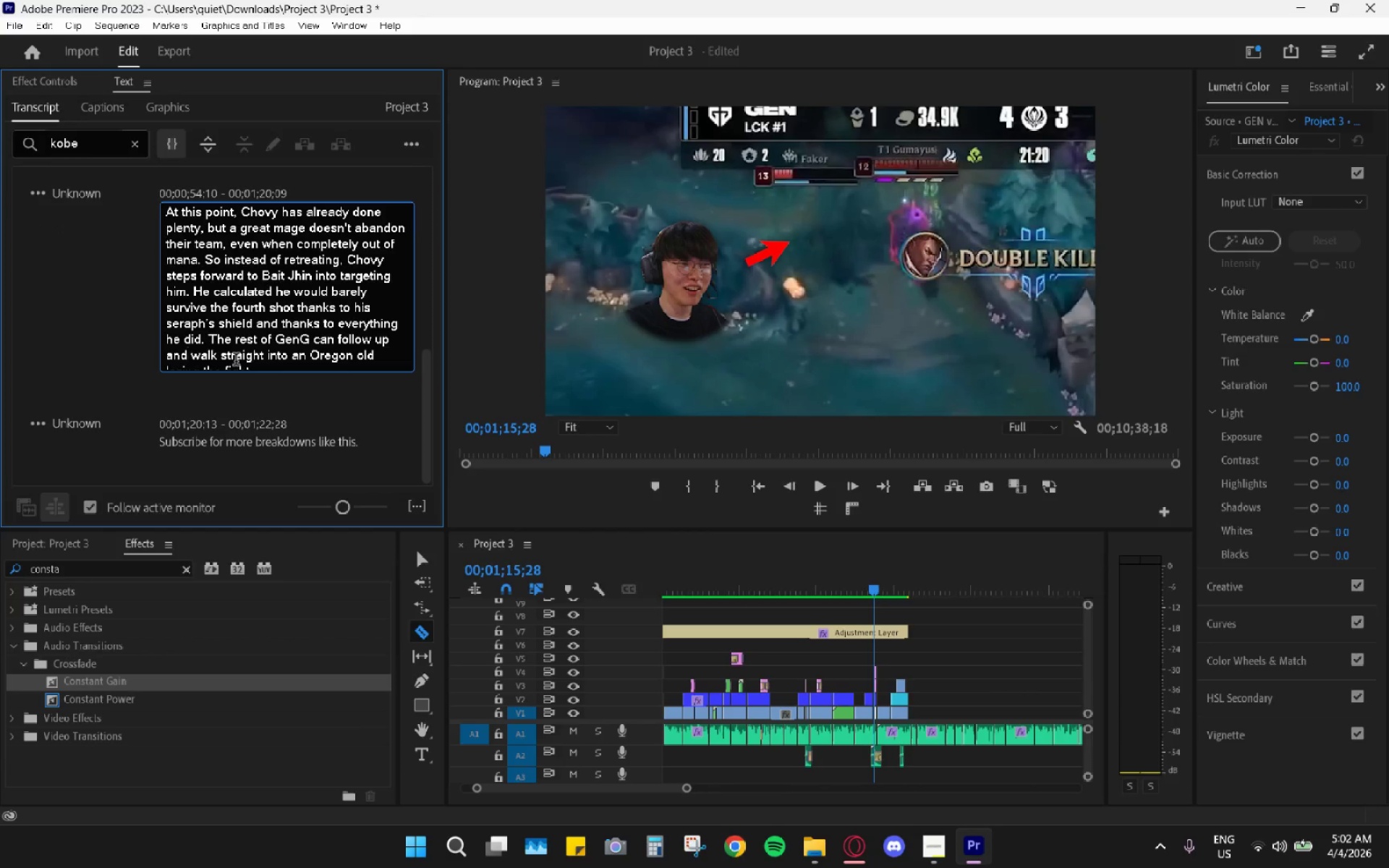 
key(Period)
 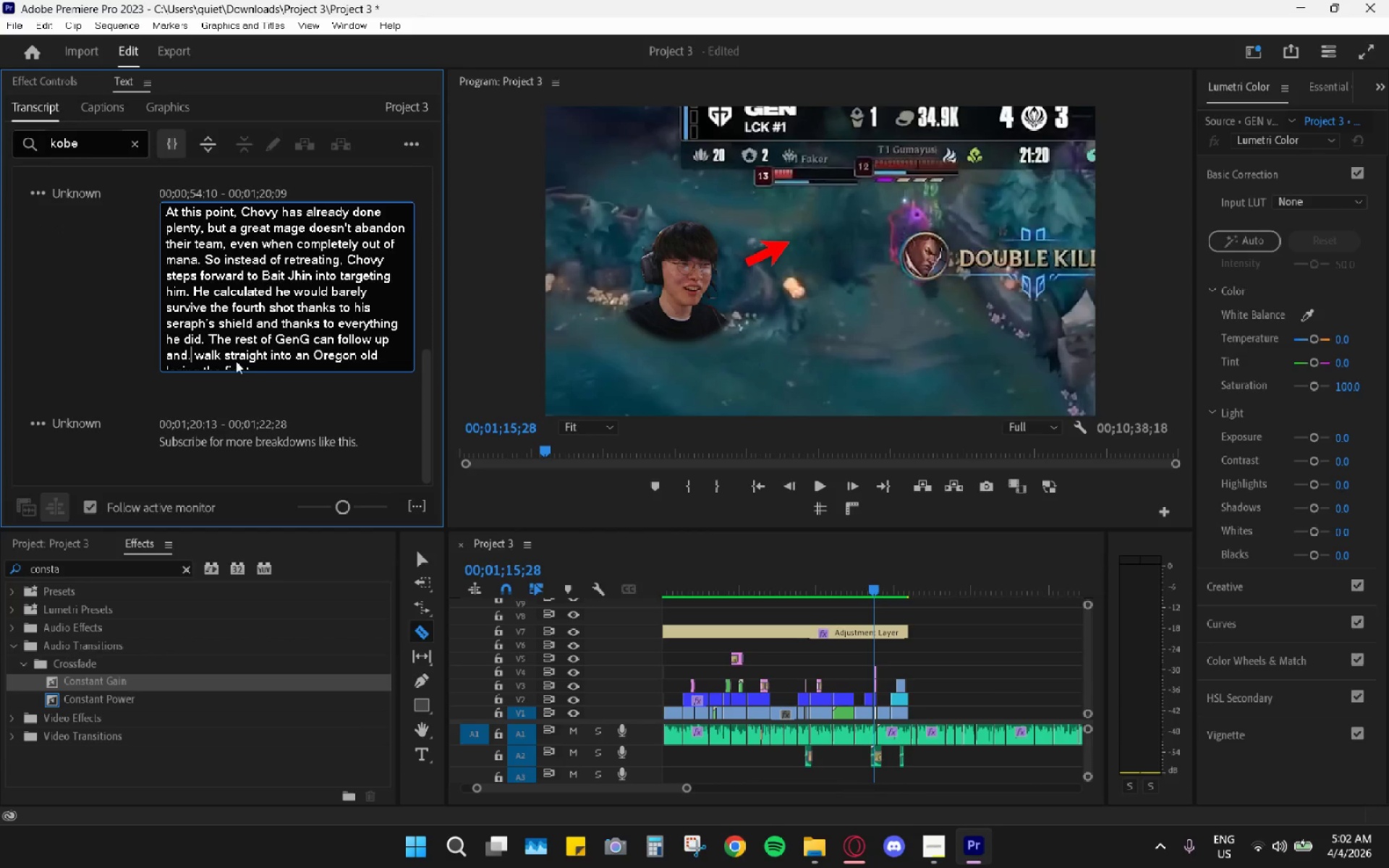 
key(Period)
 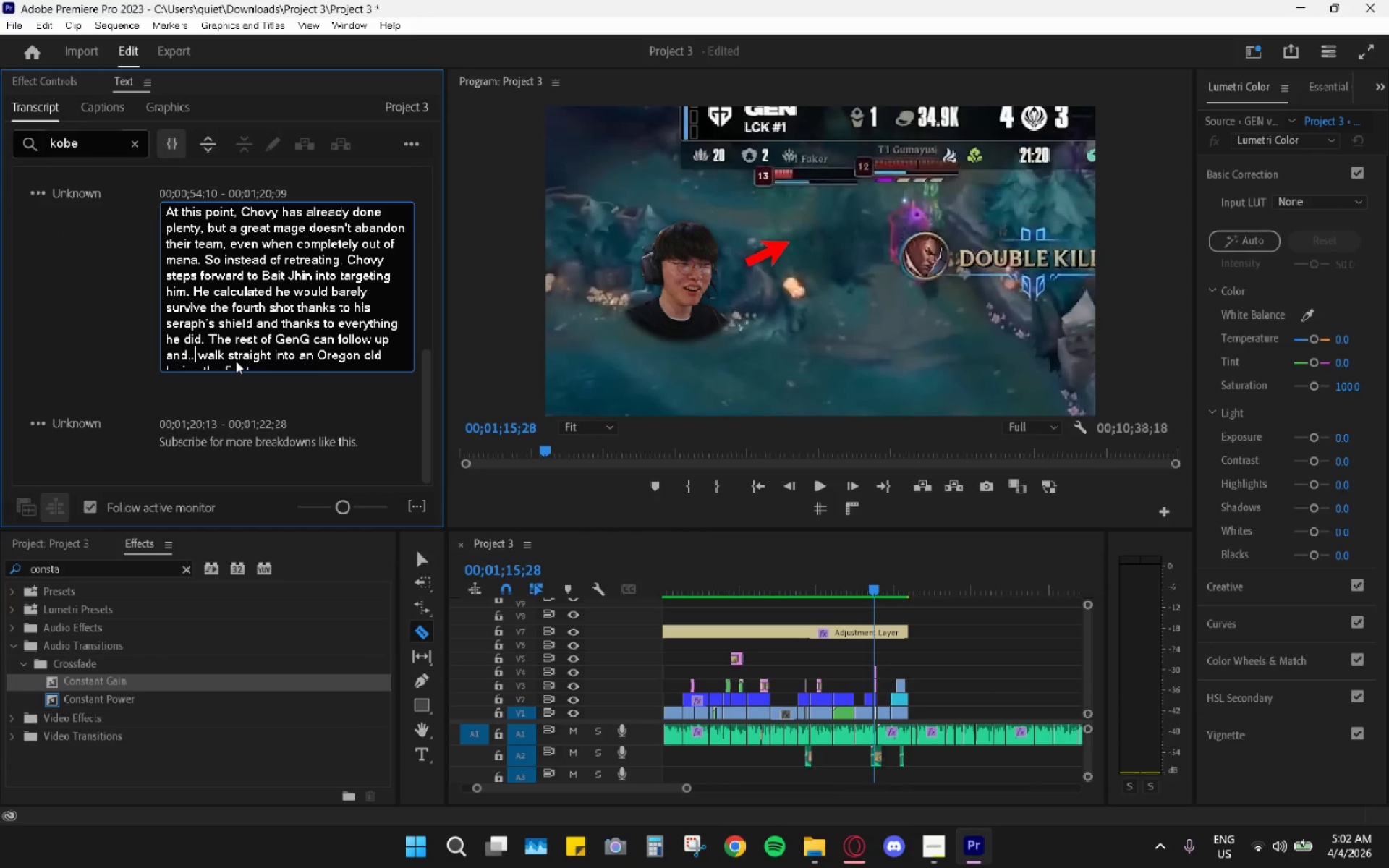 
key(Period)
 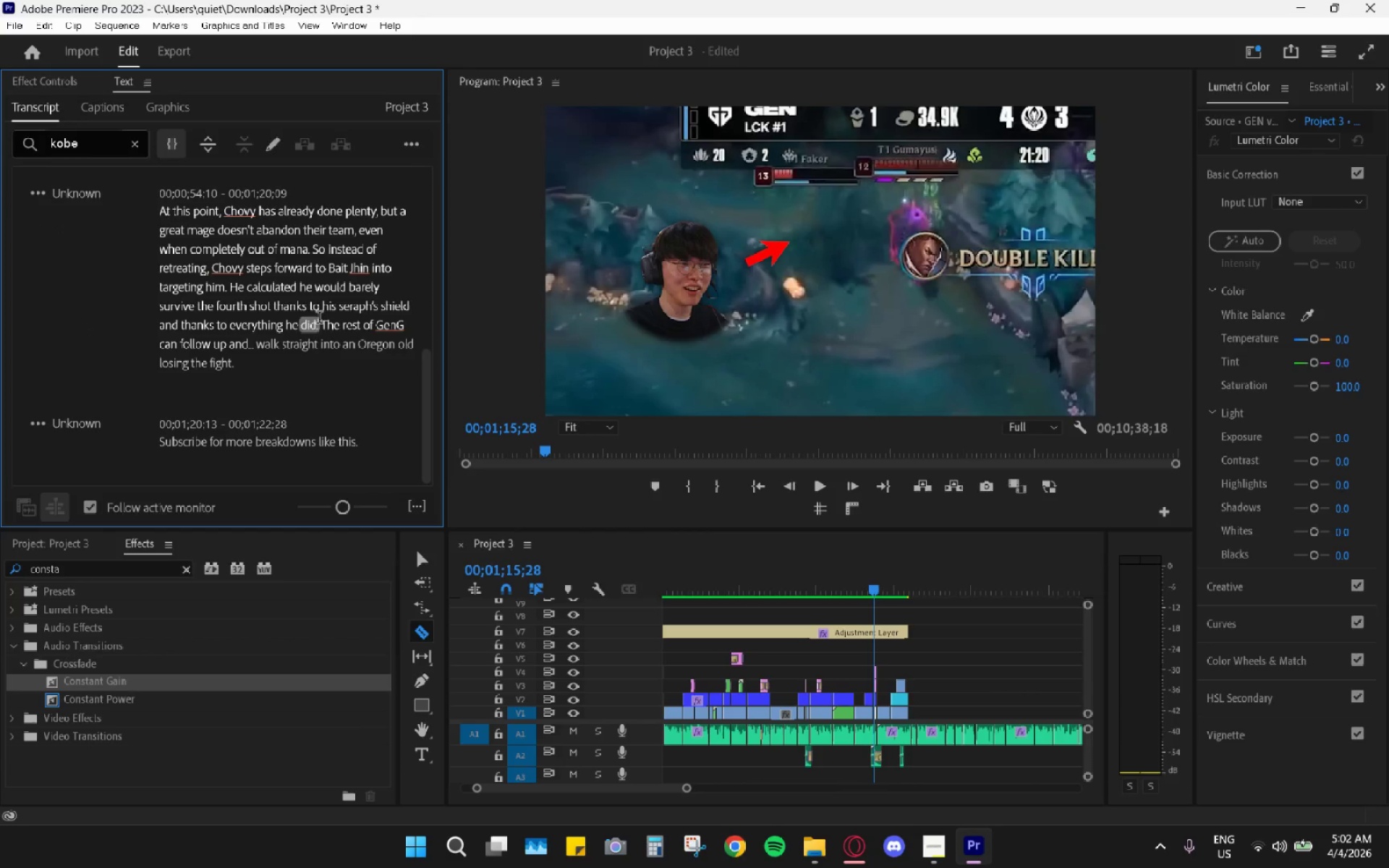 
double_click([375, 343])
 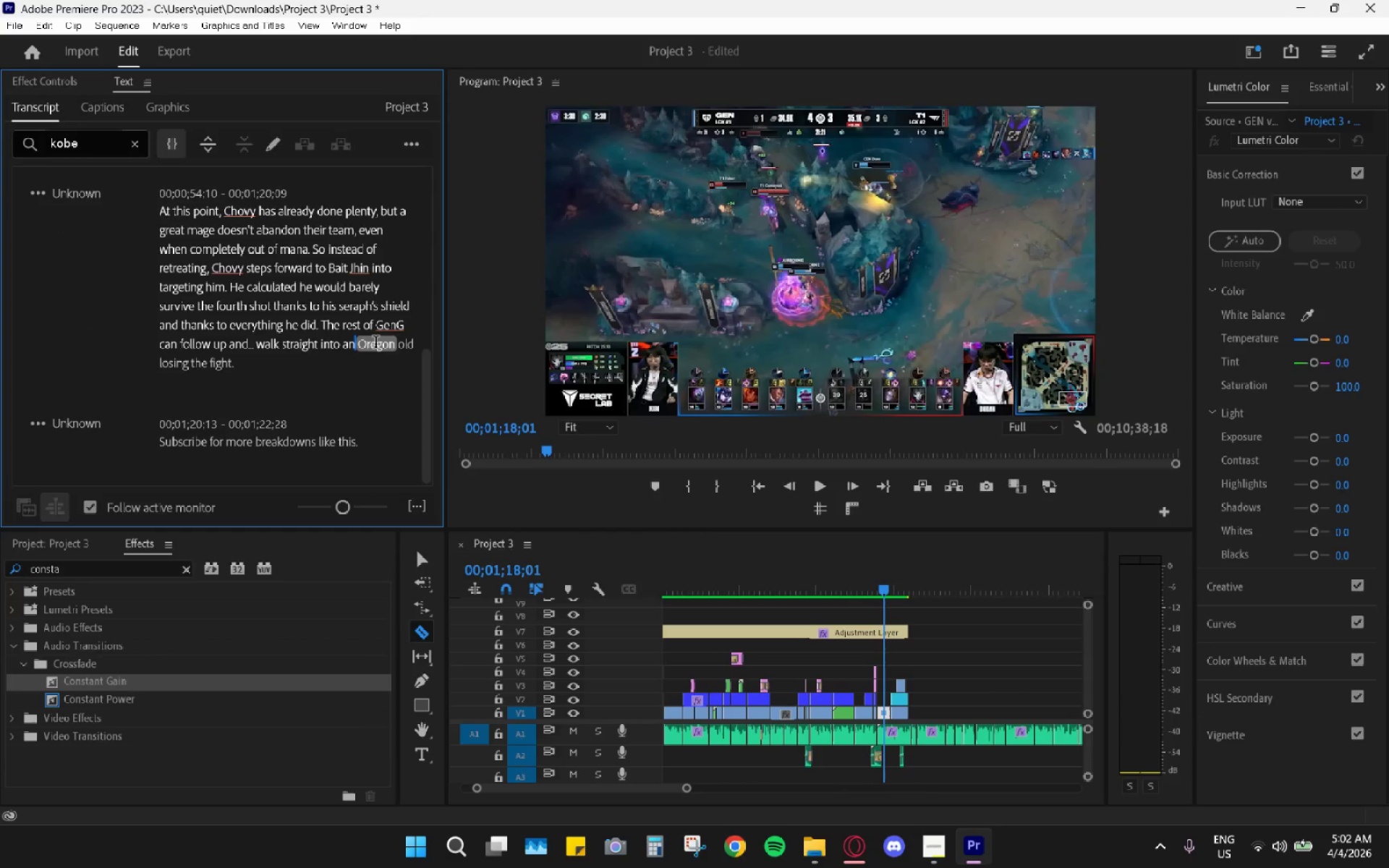 
triple_click([375, 344])
 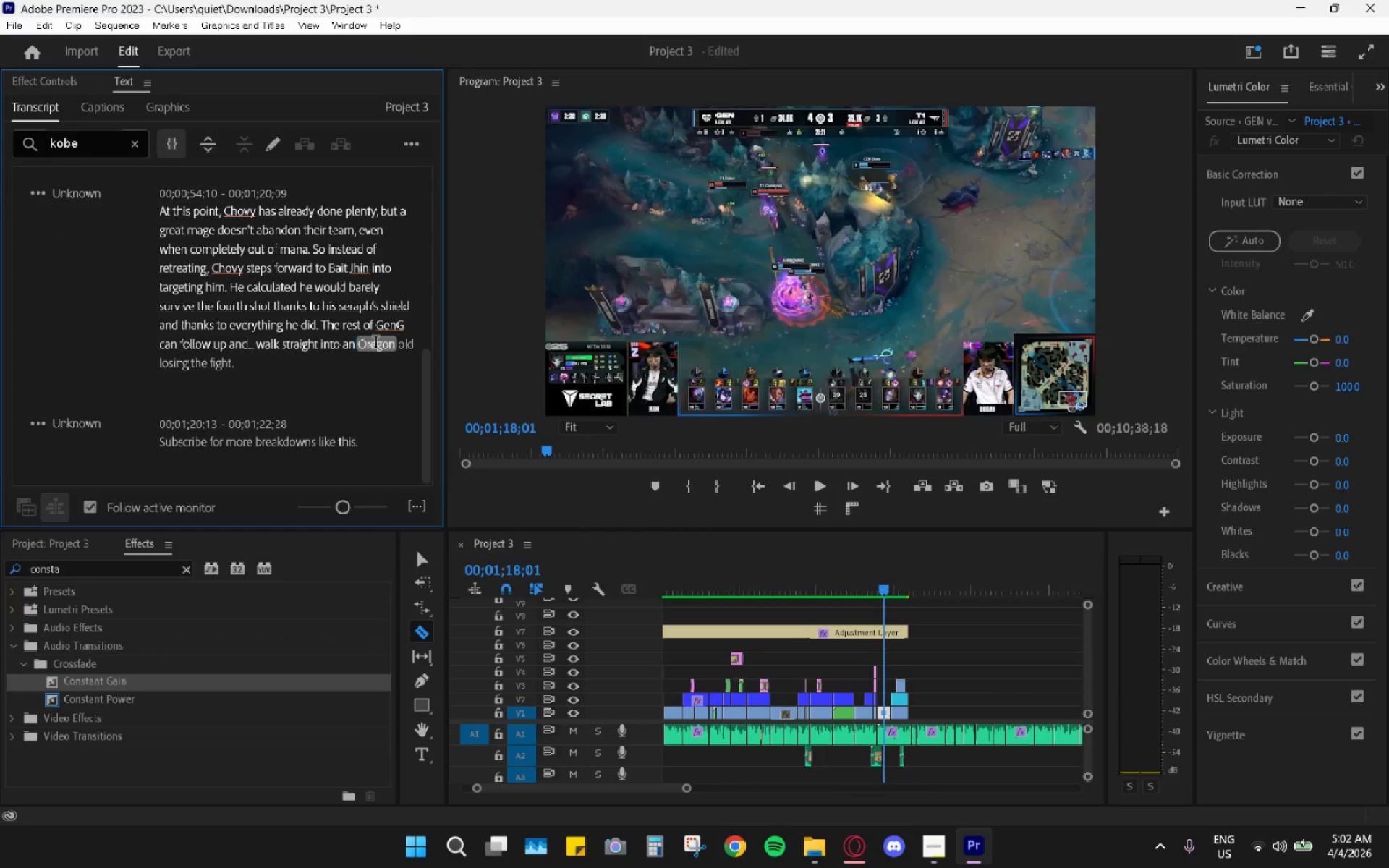 
triple_click([375, 344])
 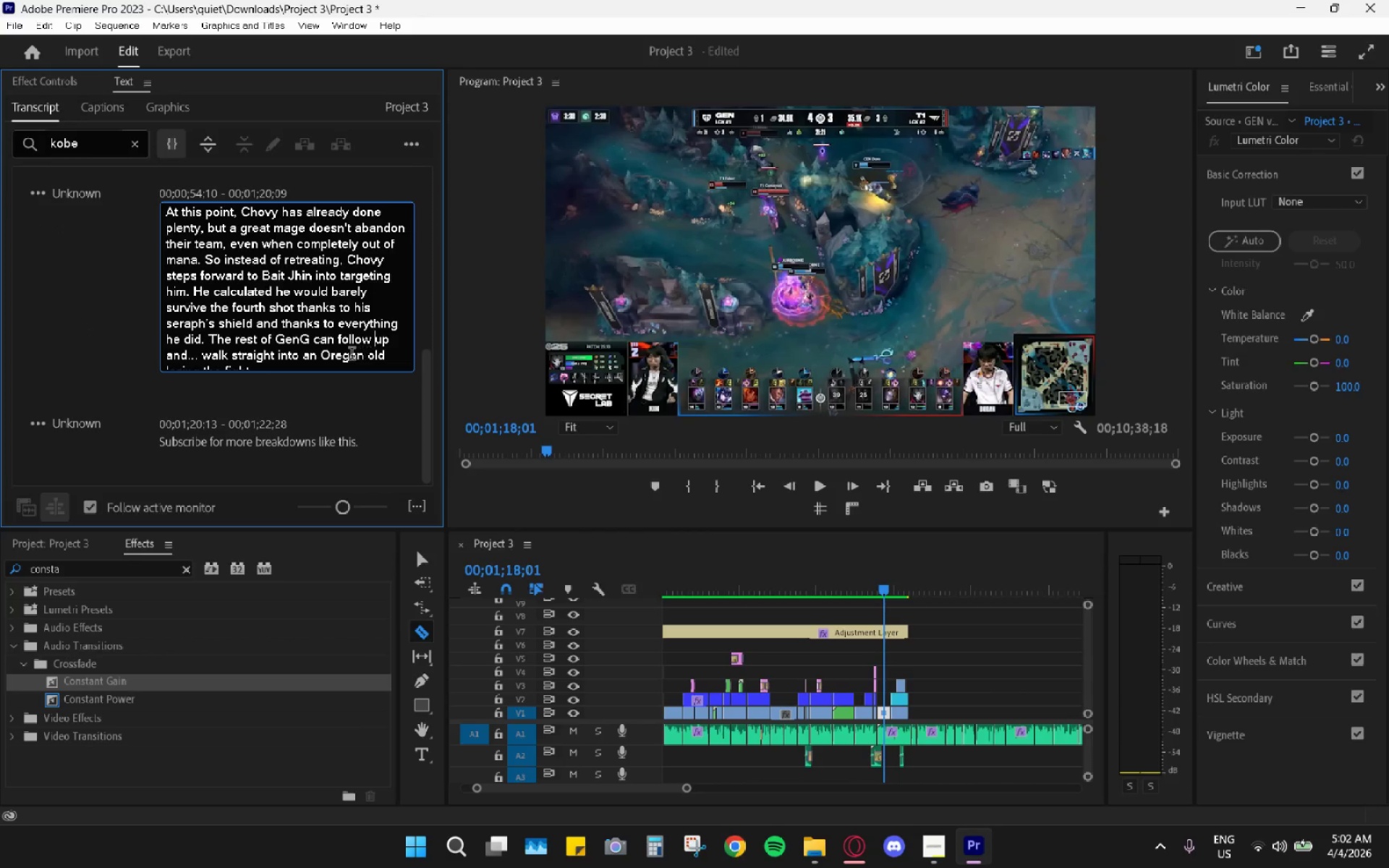 
double_click([343, 356])
 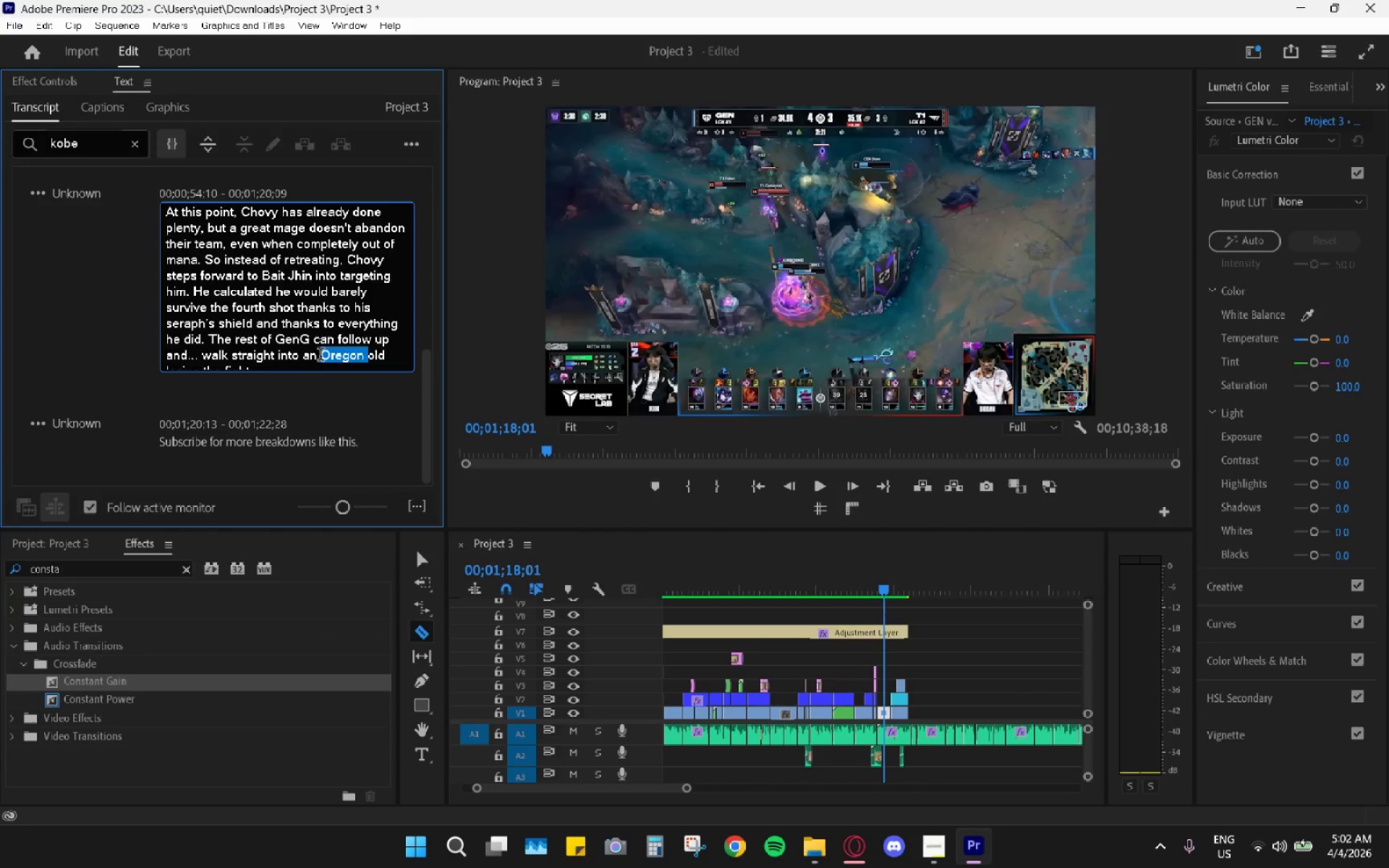 
type(Orianna )
 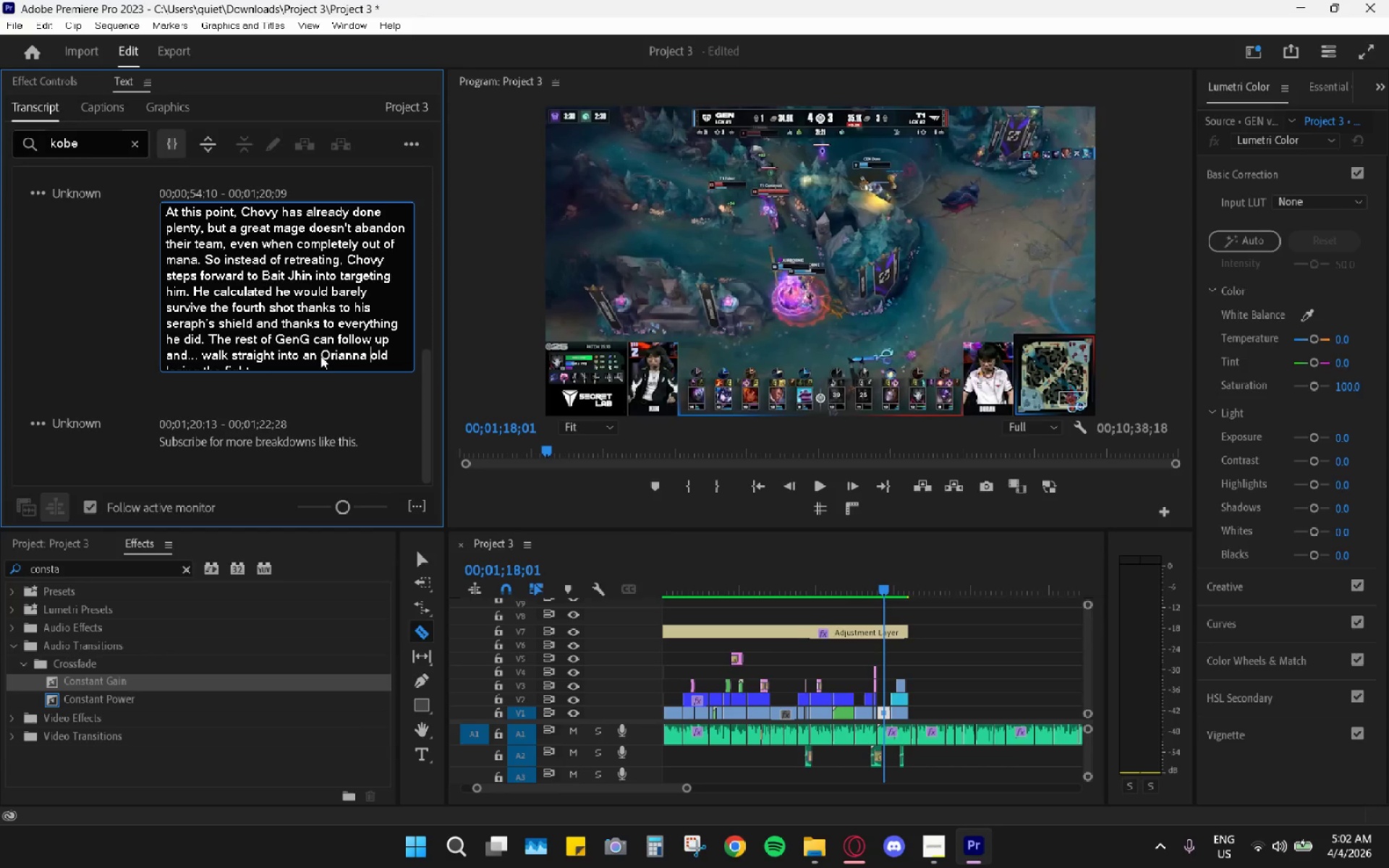 
left_click([320, 356])
 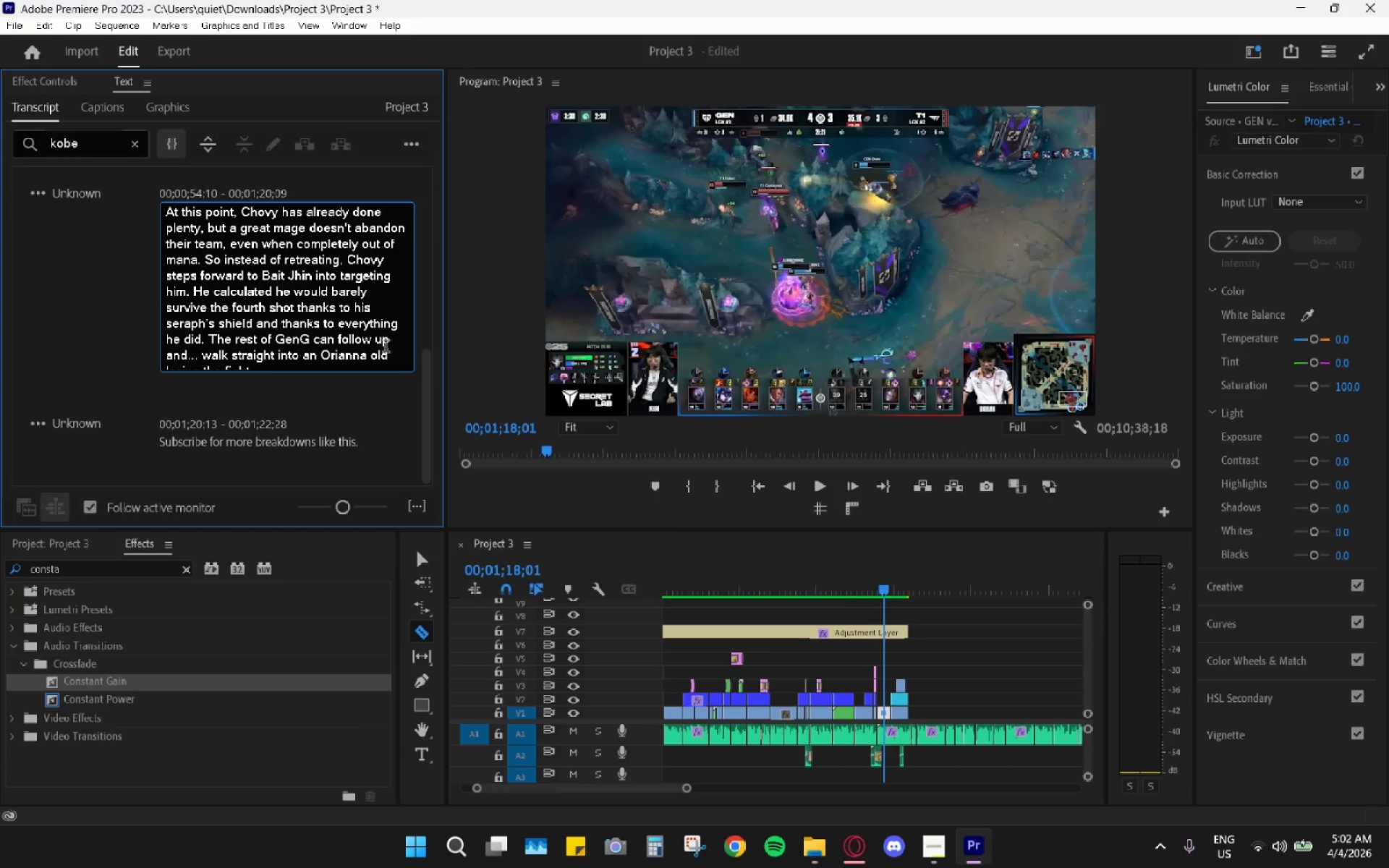 
double_click([386, 348])
 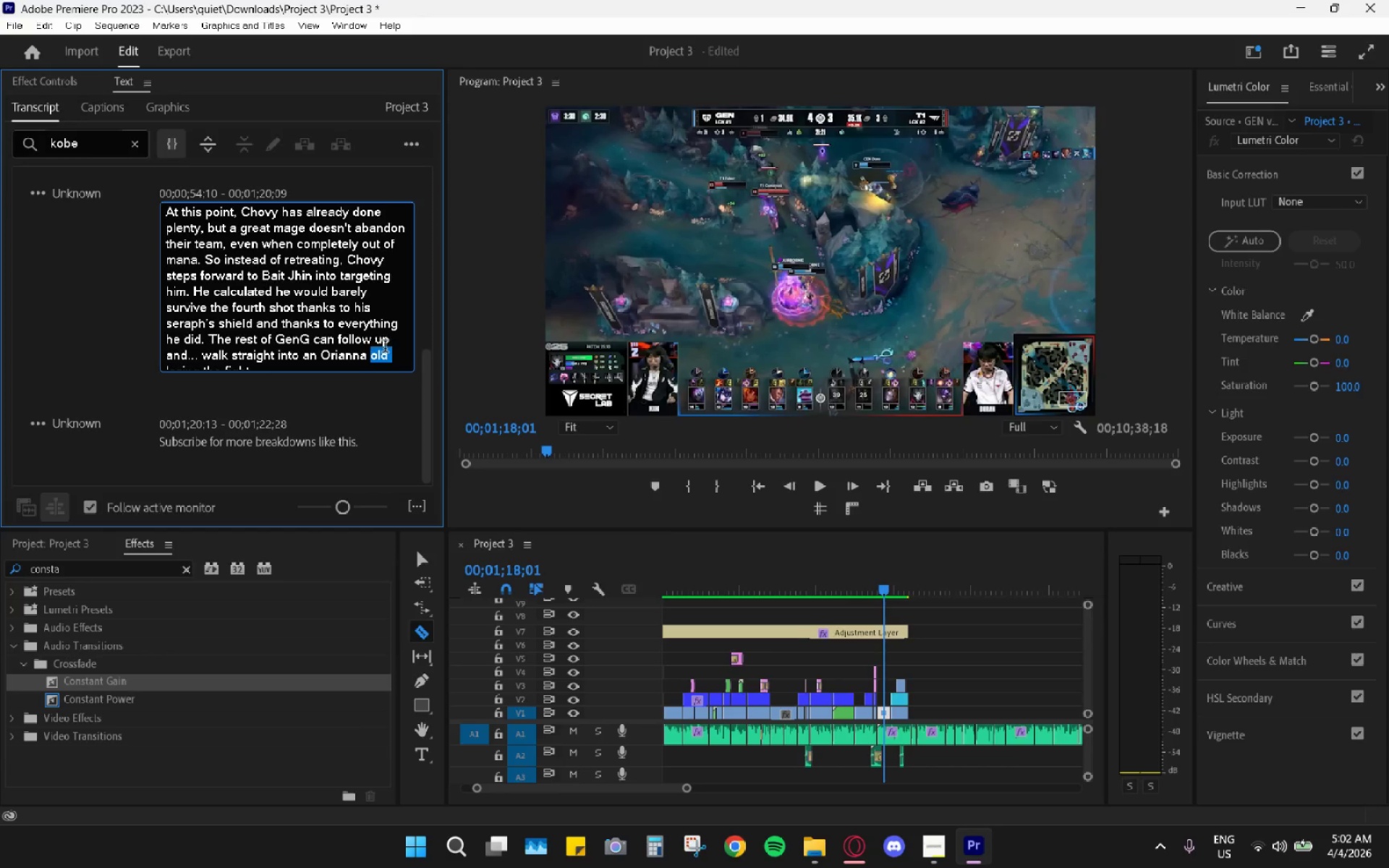 
type(ult )
 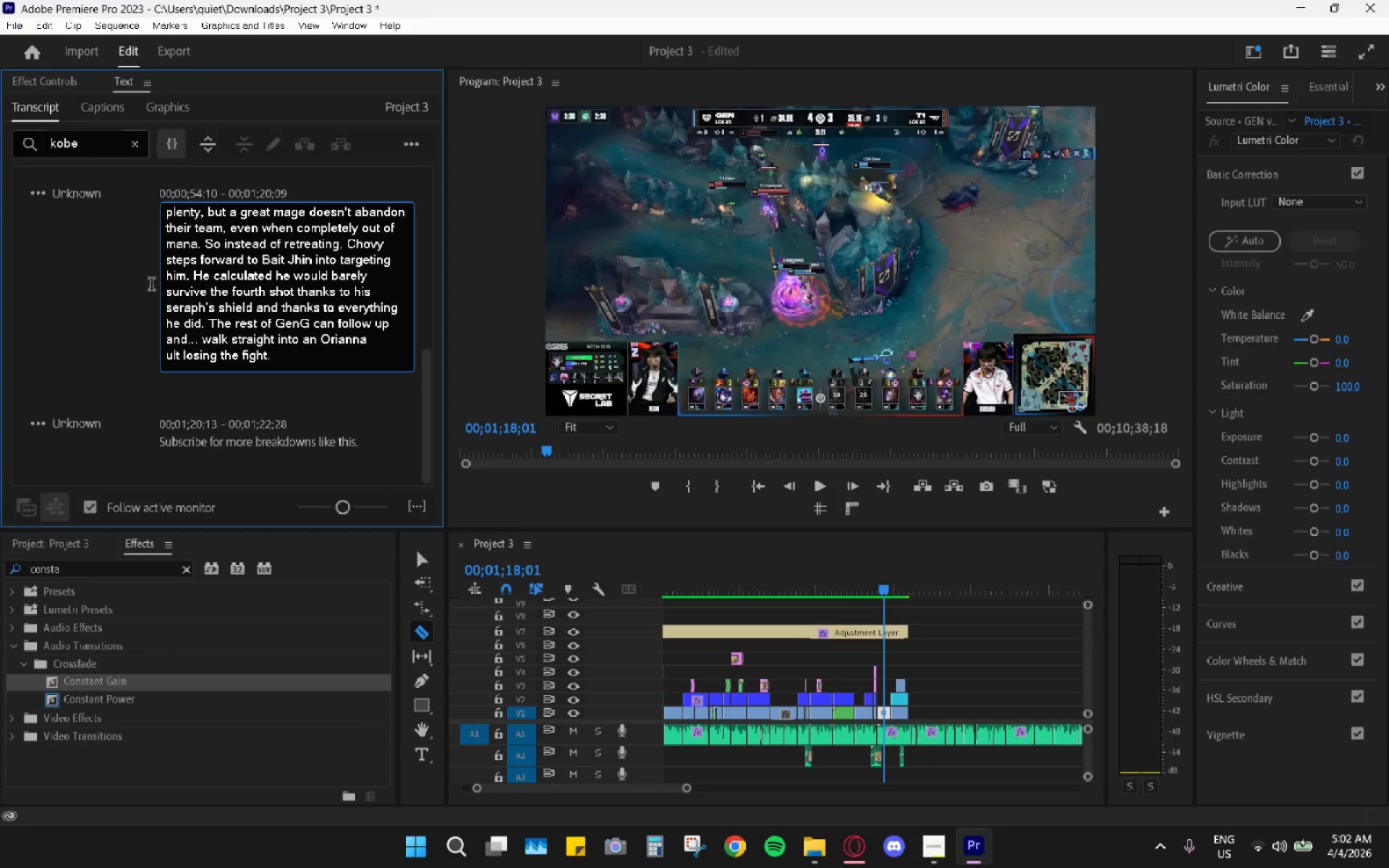 
left_click([67, 280])
 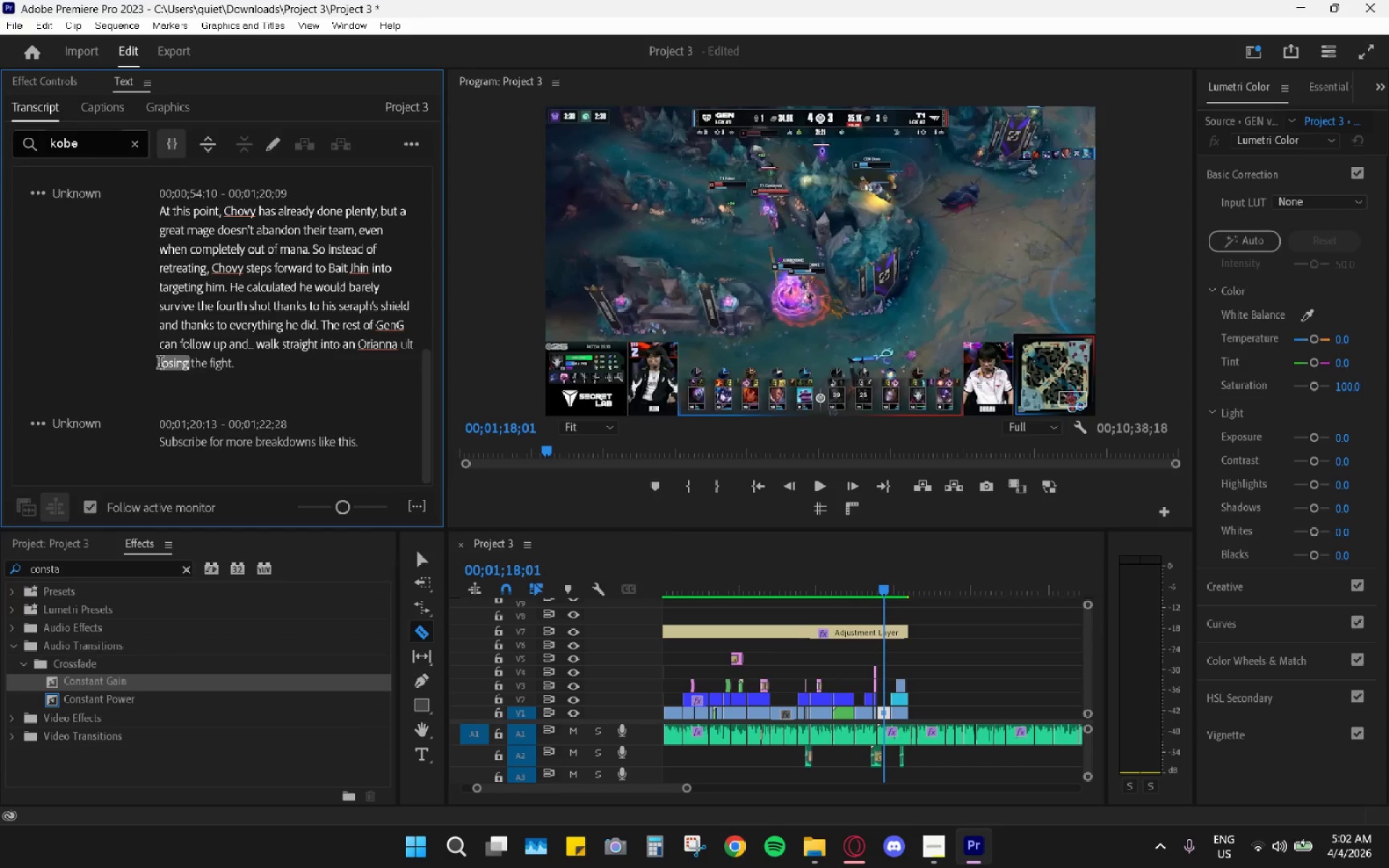 
key(Space)
 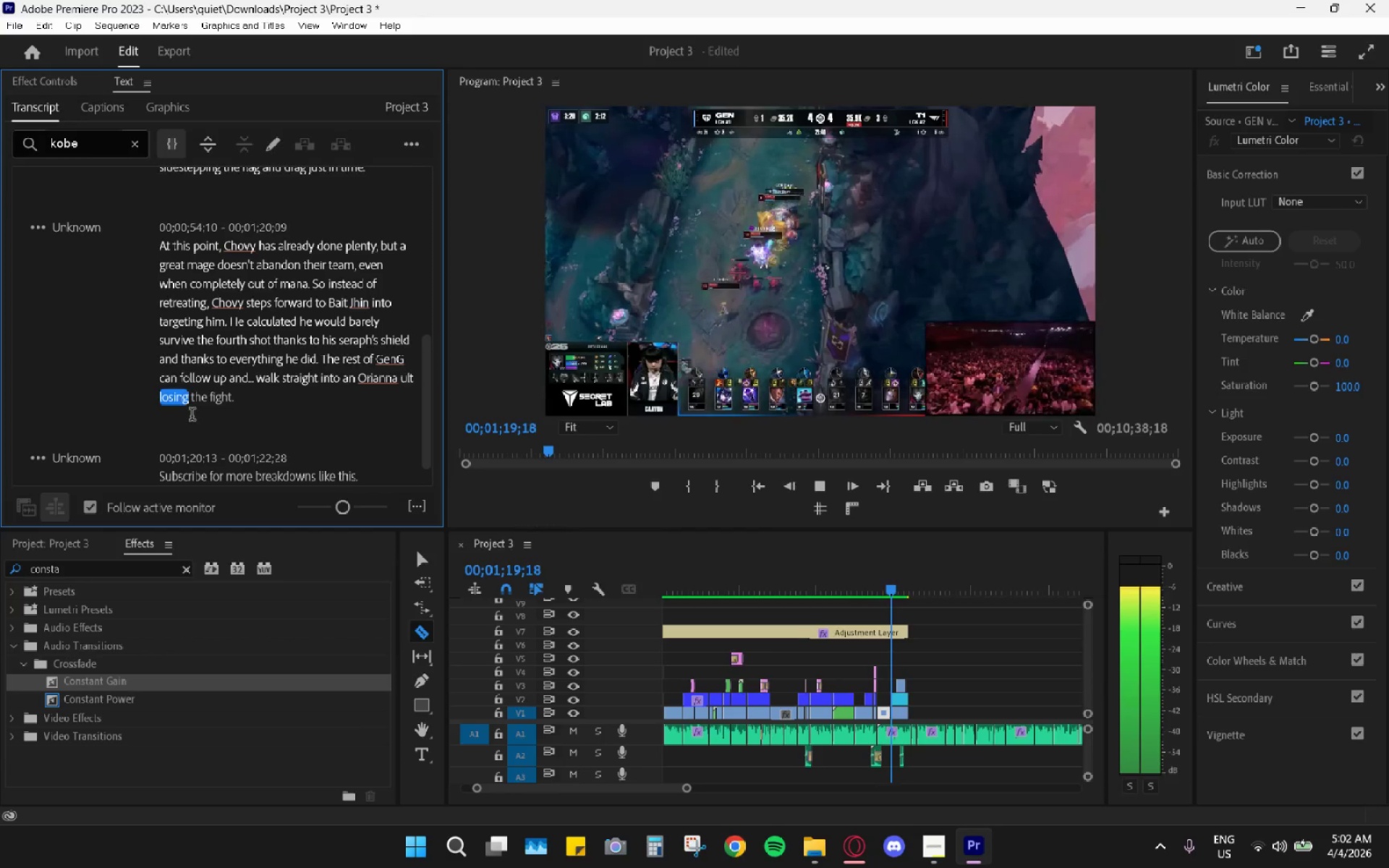 
key(Space)
 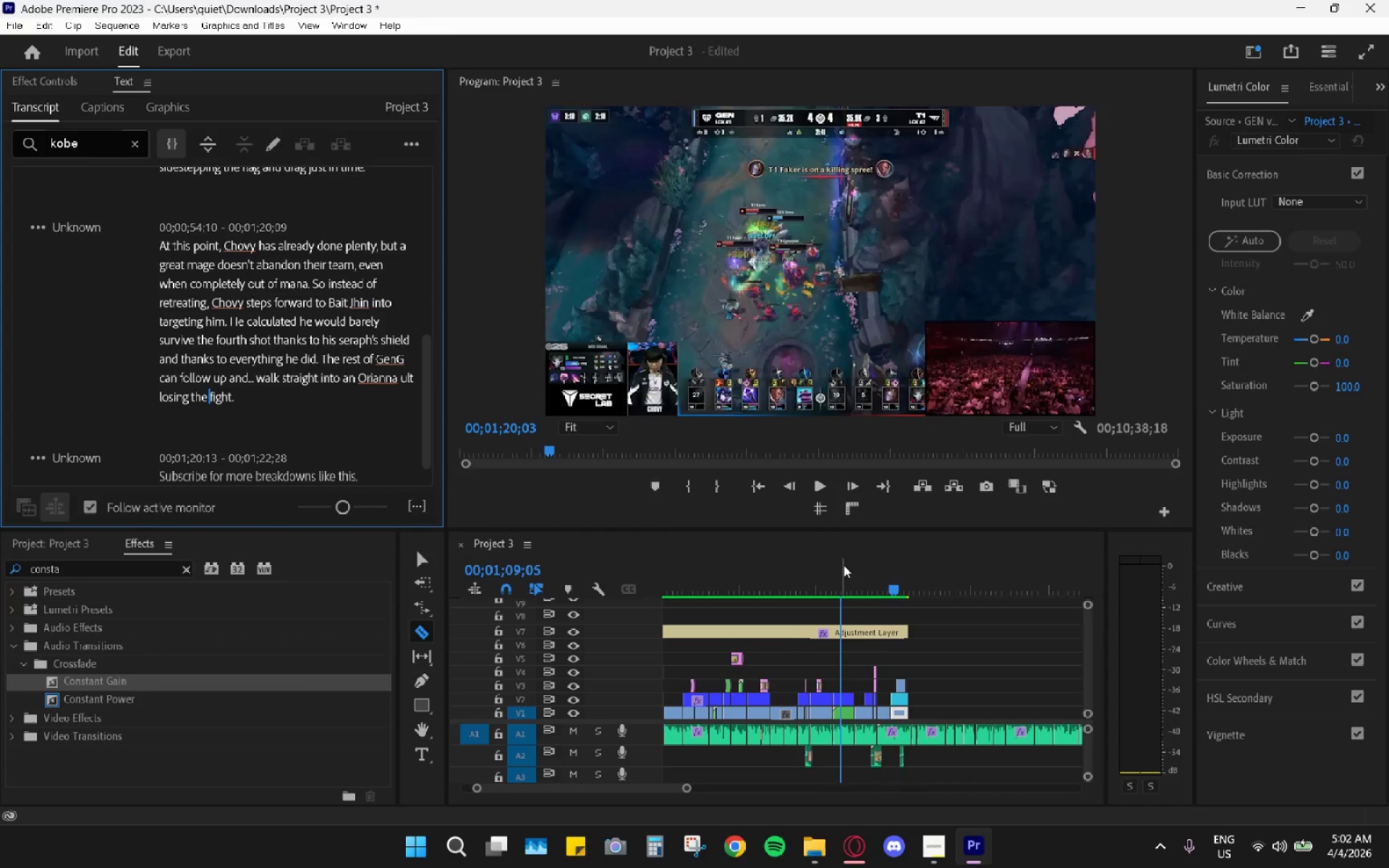 
key(Space)
 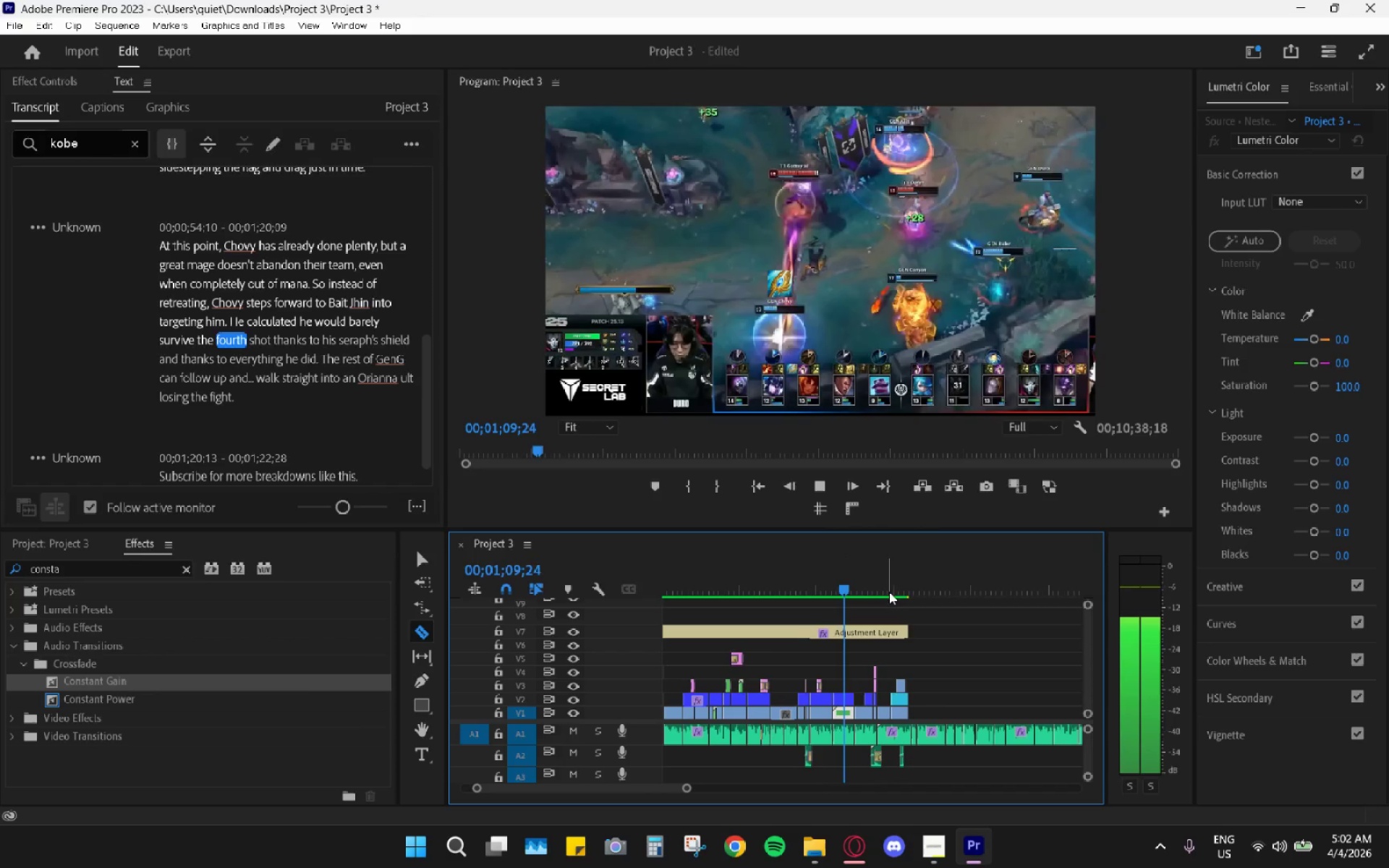 
key(Space)
 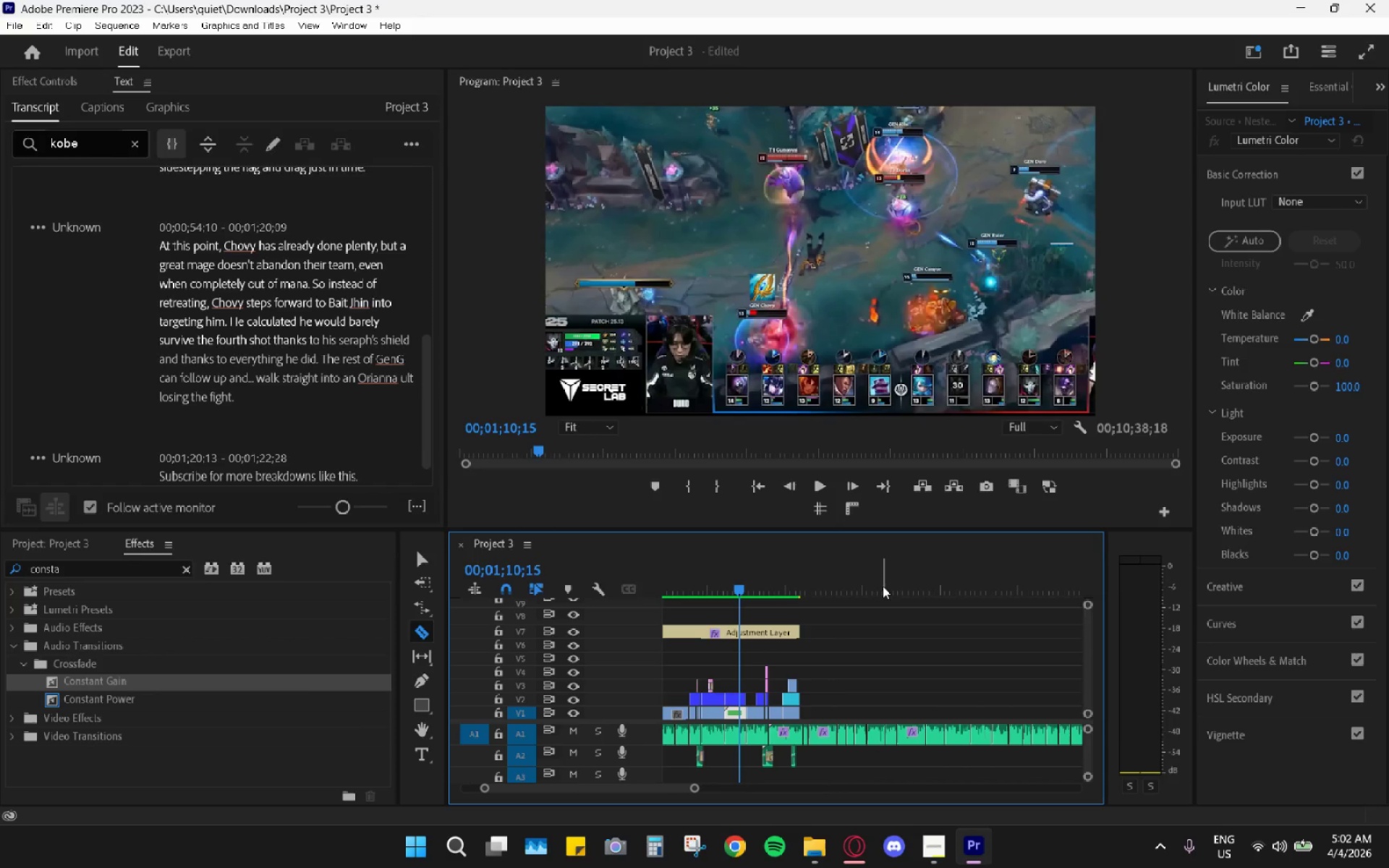 
scroll: coordinate [891, 589], scroll_direction: down, amount: 3.0
 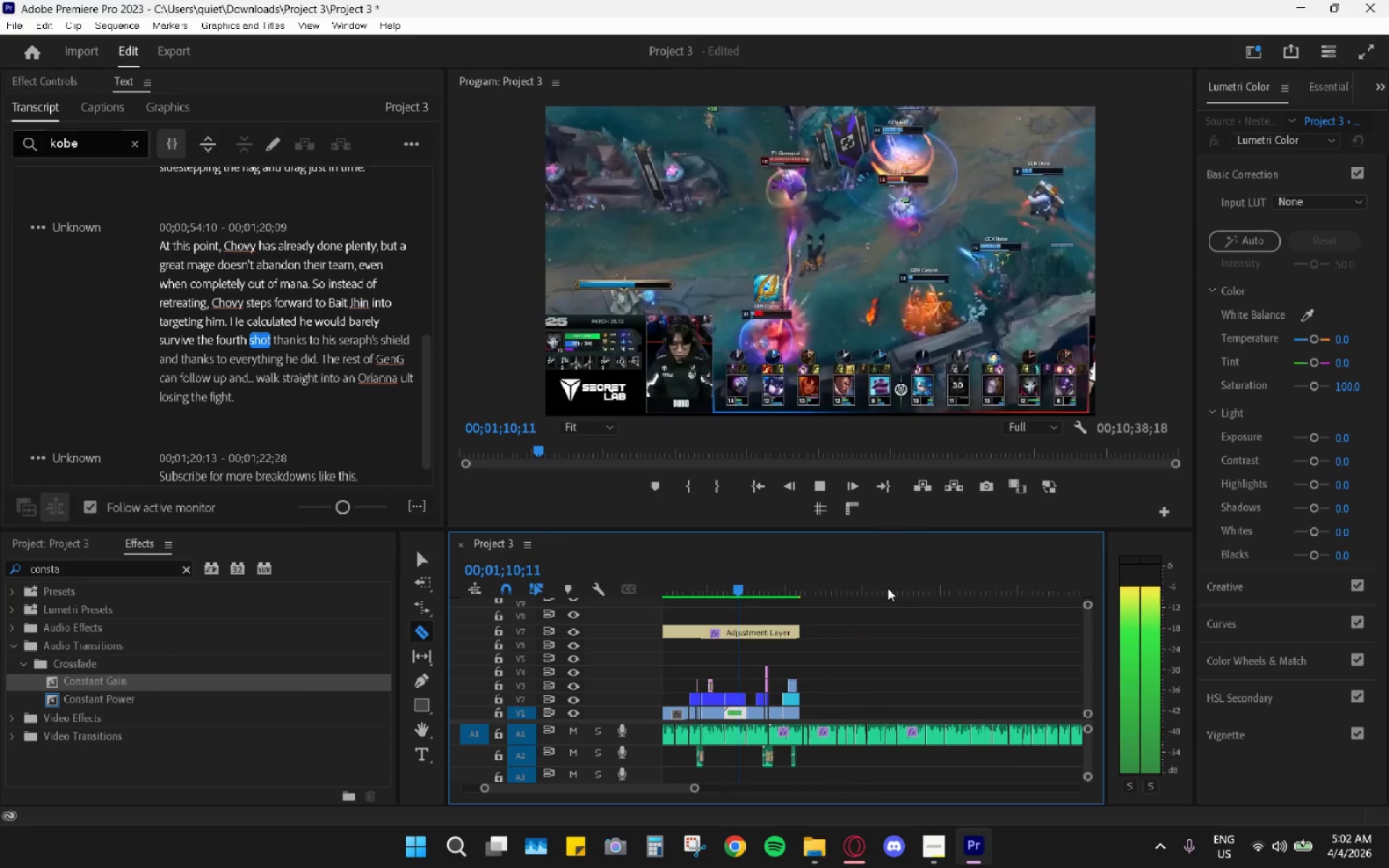 
hold_key(key=AltLeft, duration=0.56)
scroll: coordinate [883, 586], scroll_direction: down, amount: 5.0
 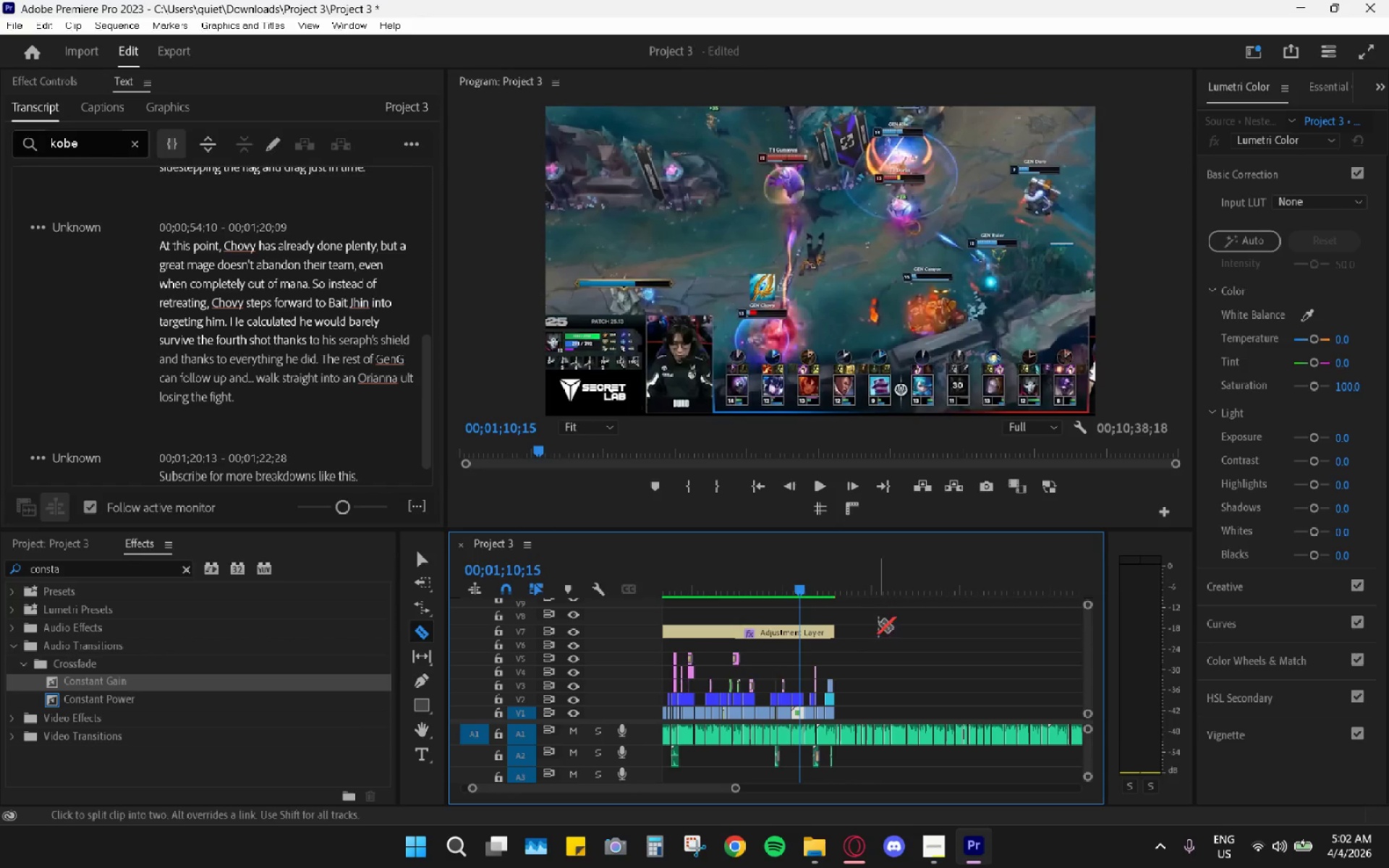 
hold_key(key=AltLeft, duration=0.34)
scroll: coordinate [878, 626], scroll_direction: down, amount: 5.0
 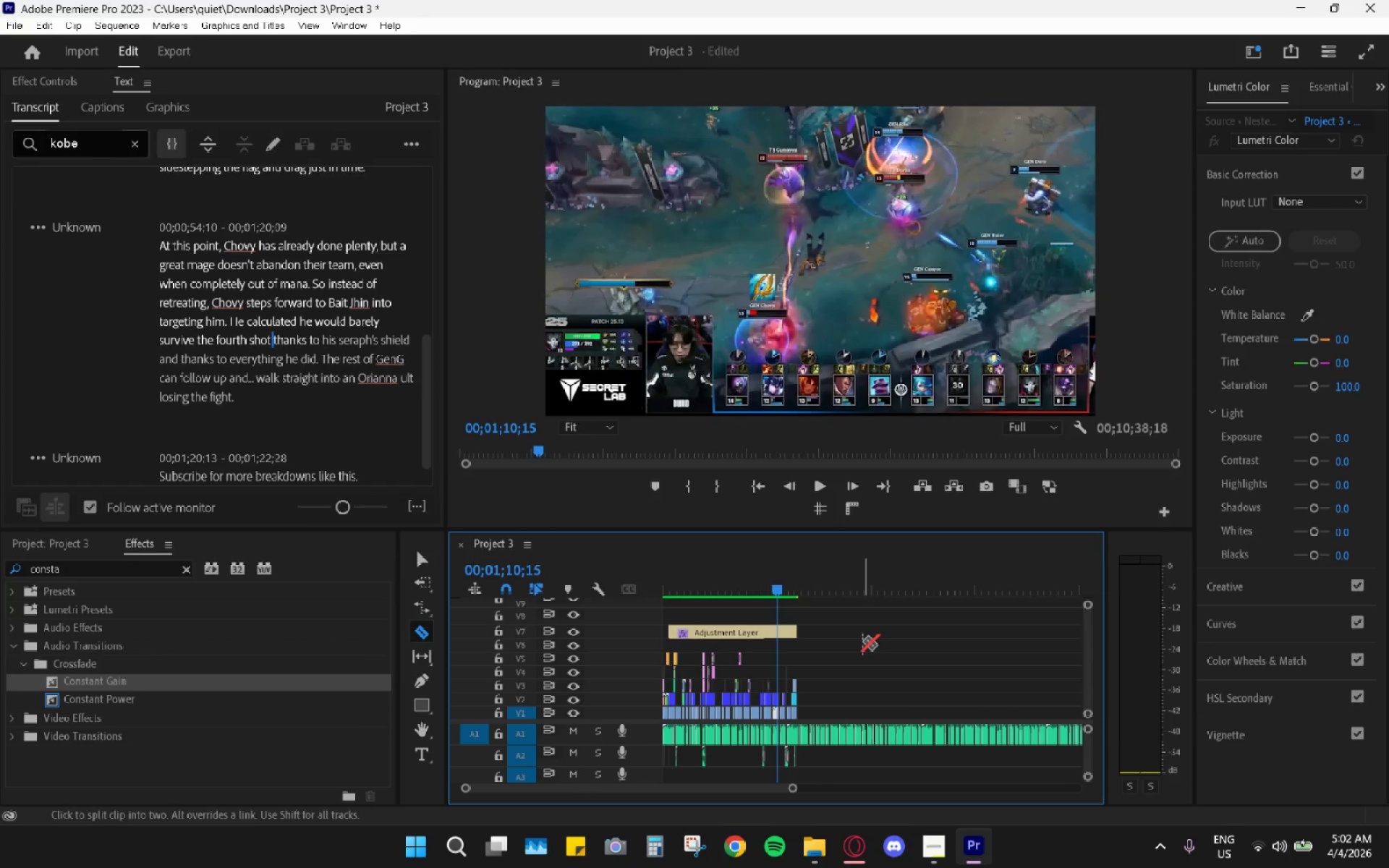 
key(Space)
 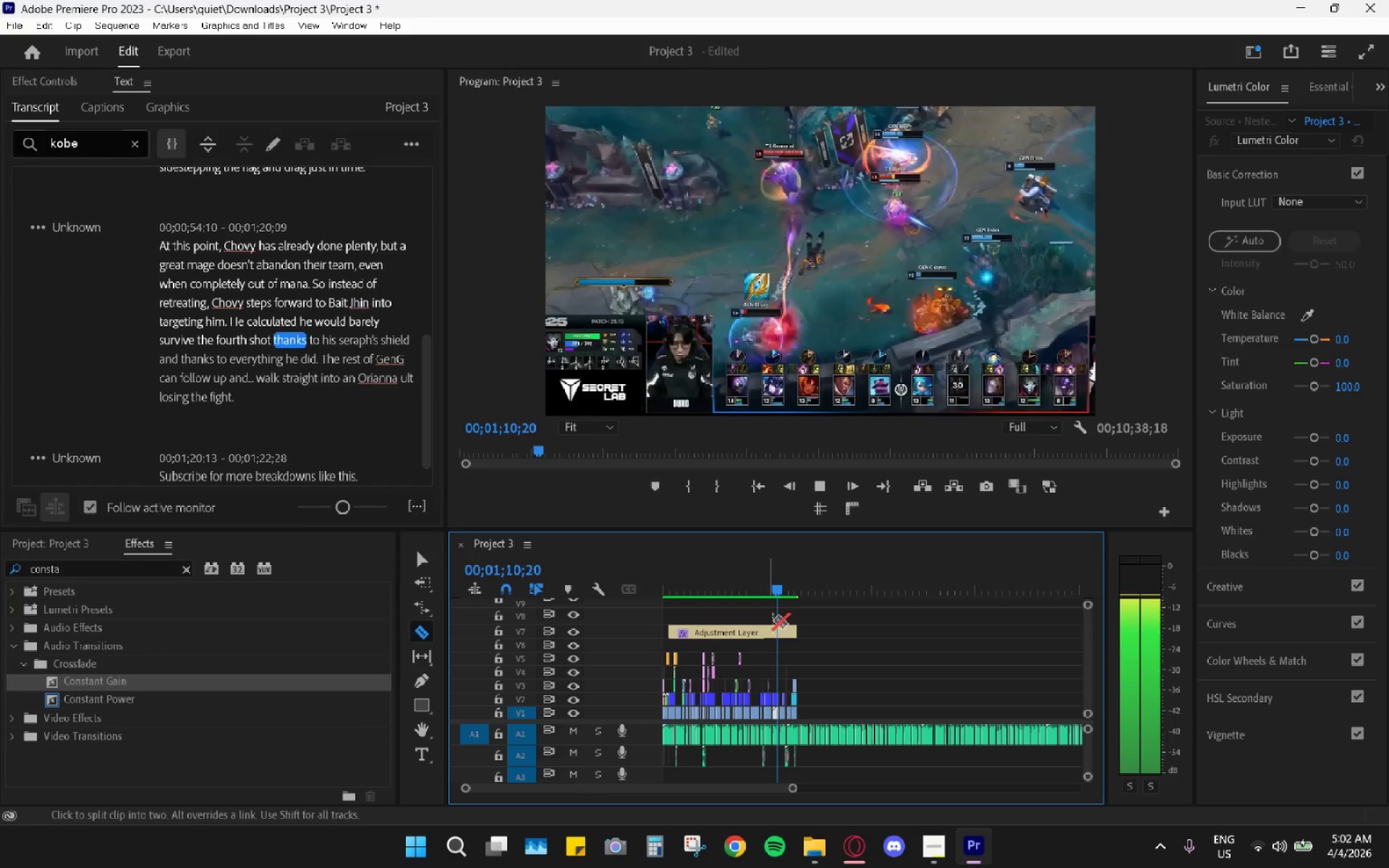 
left_click_drag(start_coordinate=[778, 574], to_coordinate=[792, 579])
 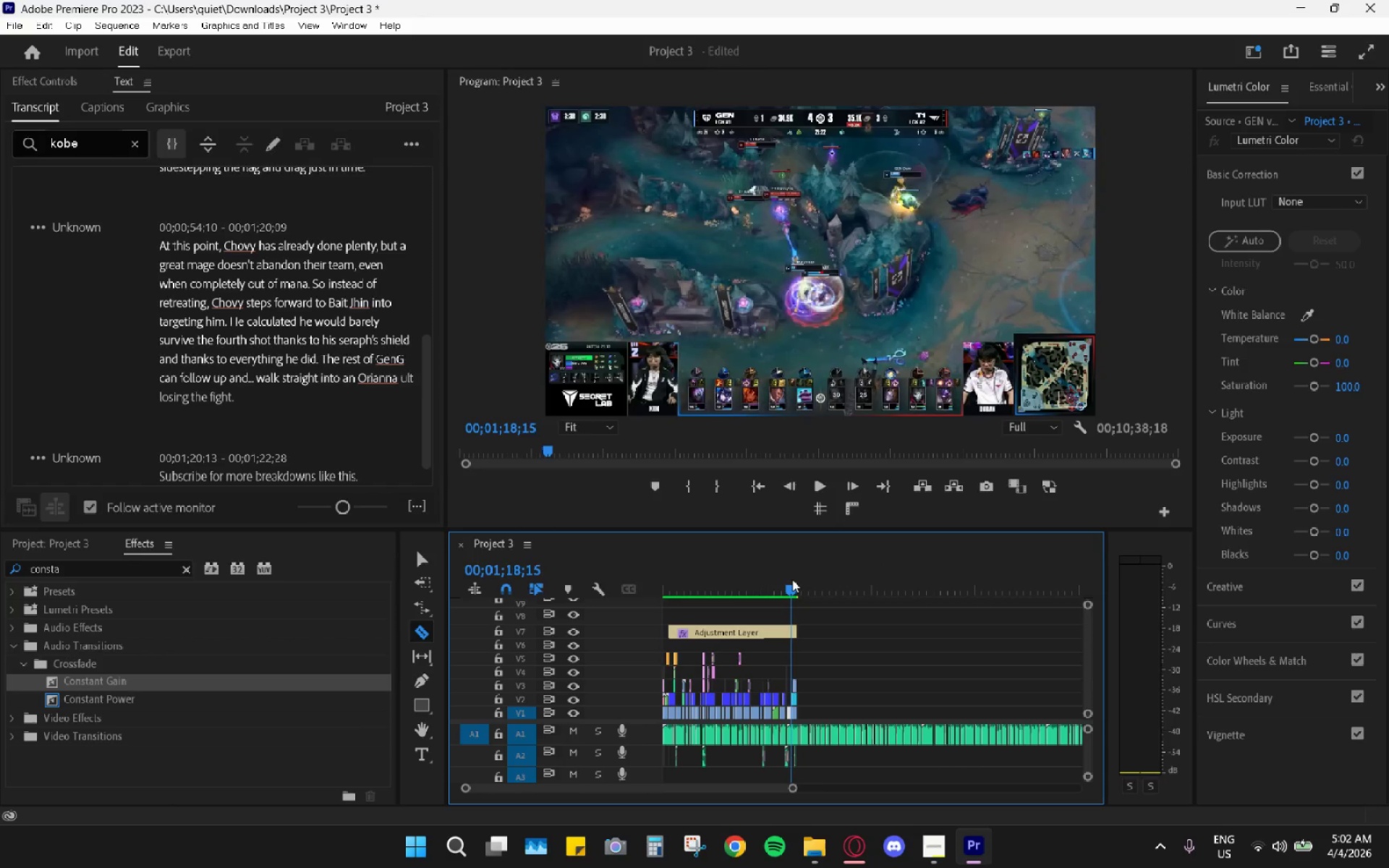 
key(Space)
 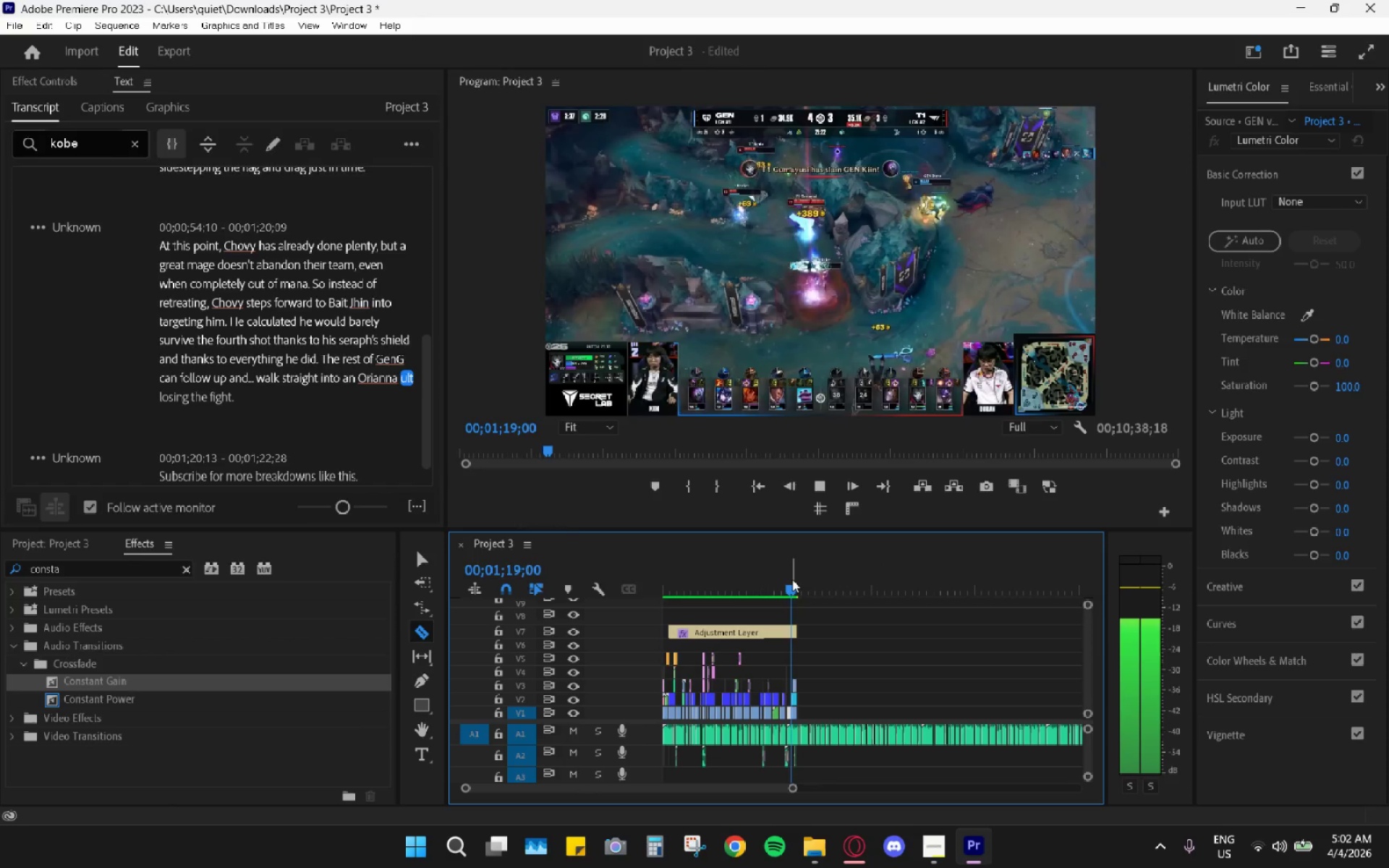 
key(Space)
 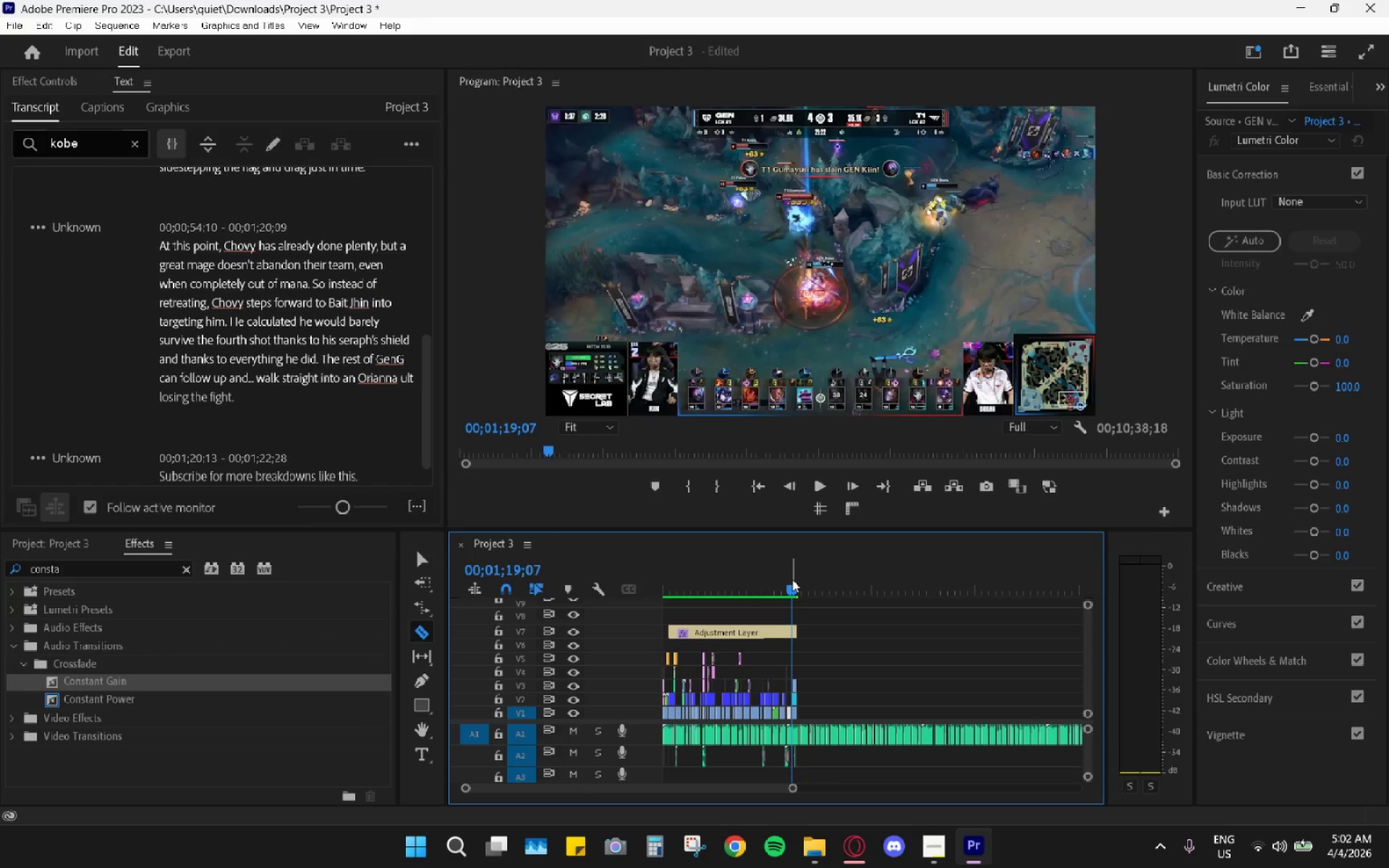 
key(Control+Z)
 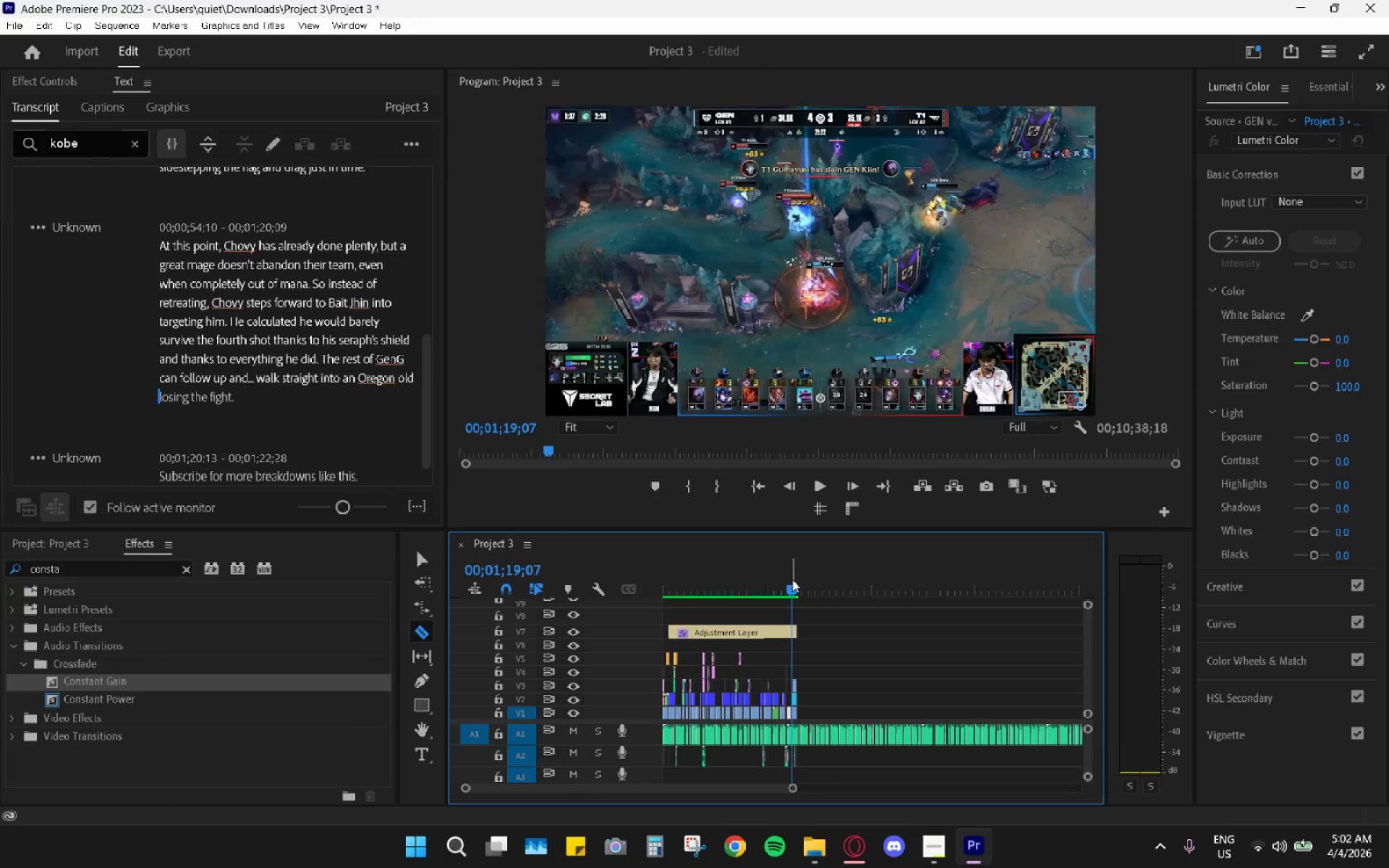 
key(Control+Z)
 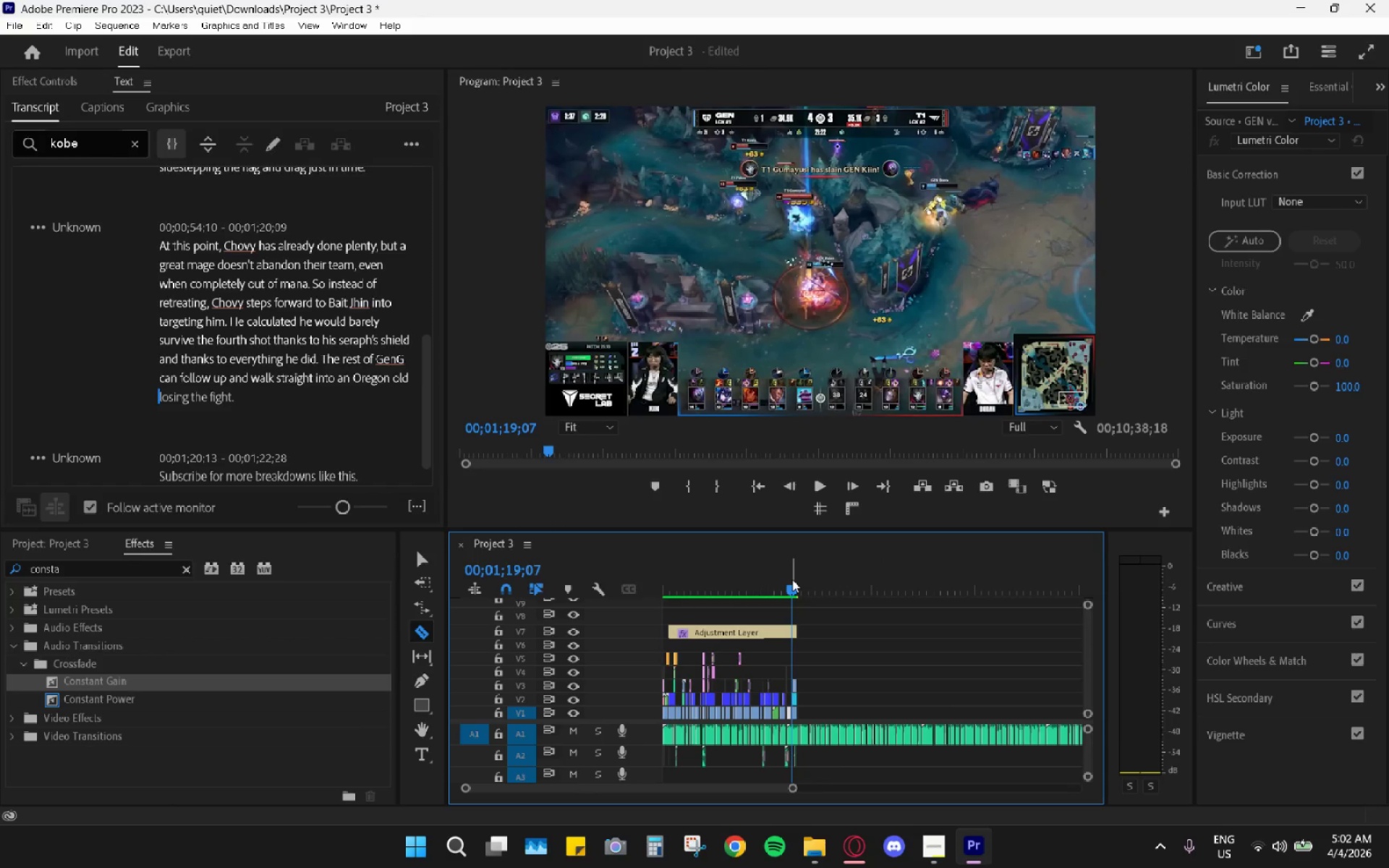 
key(Control+Z)
 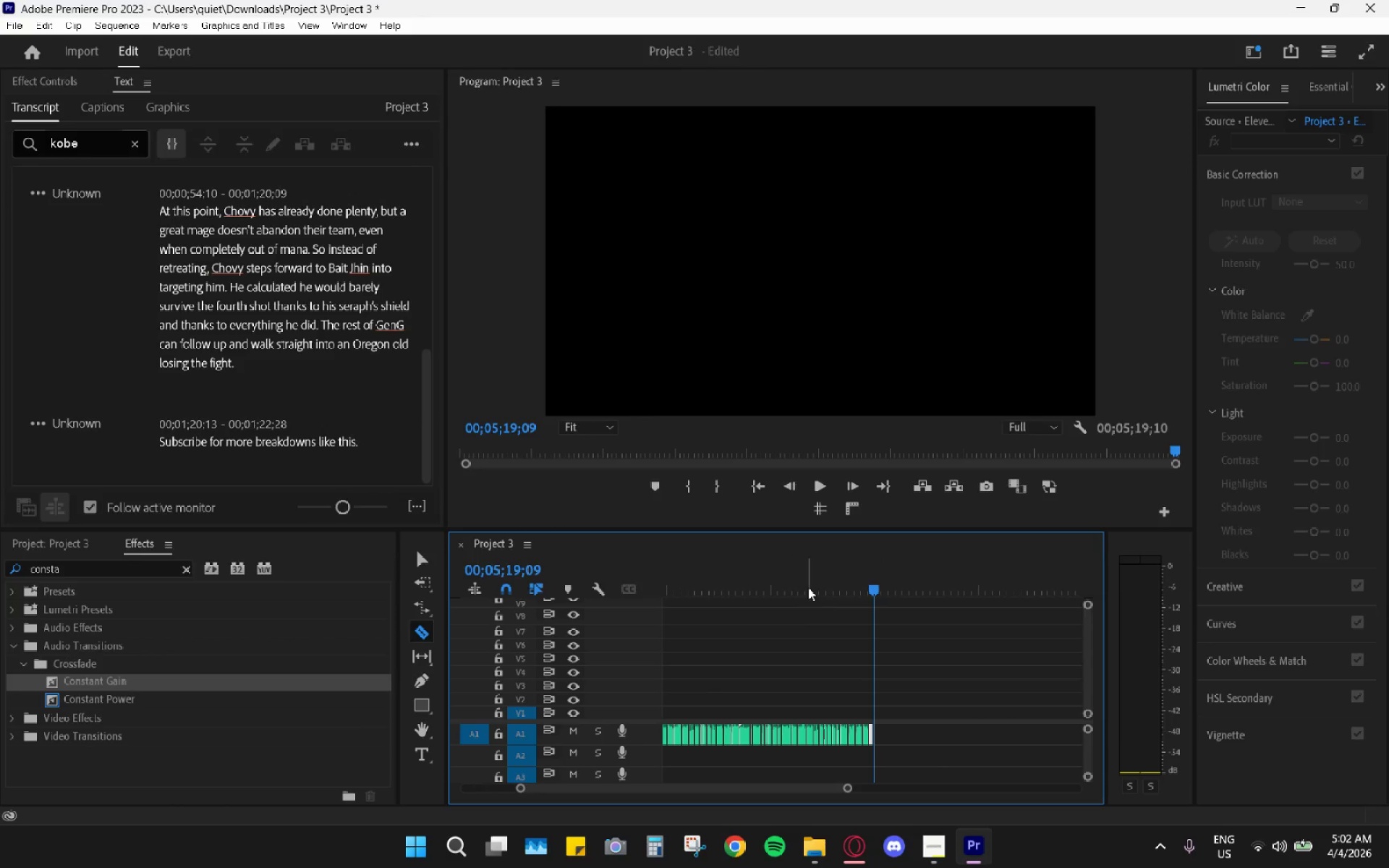 
key(Control+Z)
 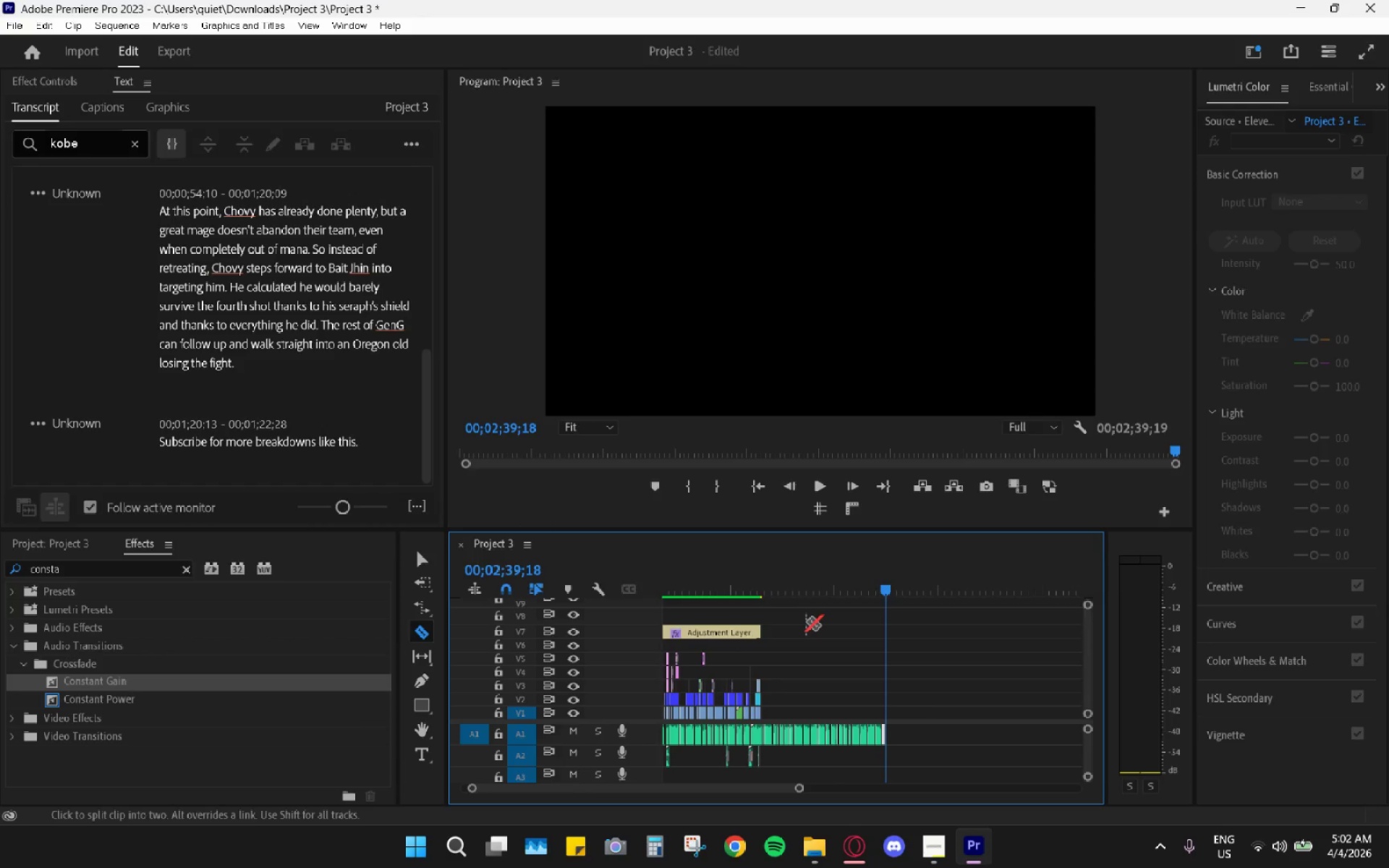 
scroll: coordinate [806, 621], scroll_direction: up, amount: 9.0
 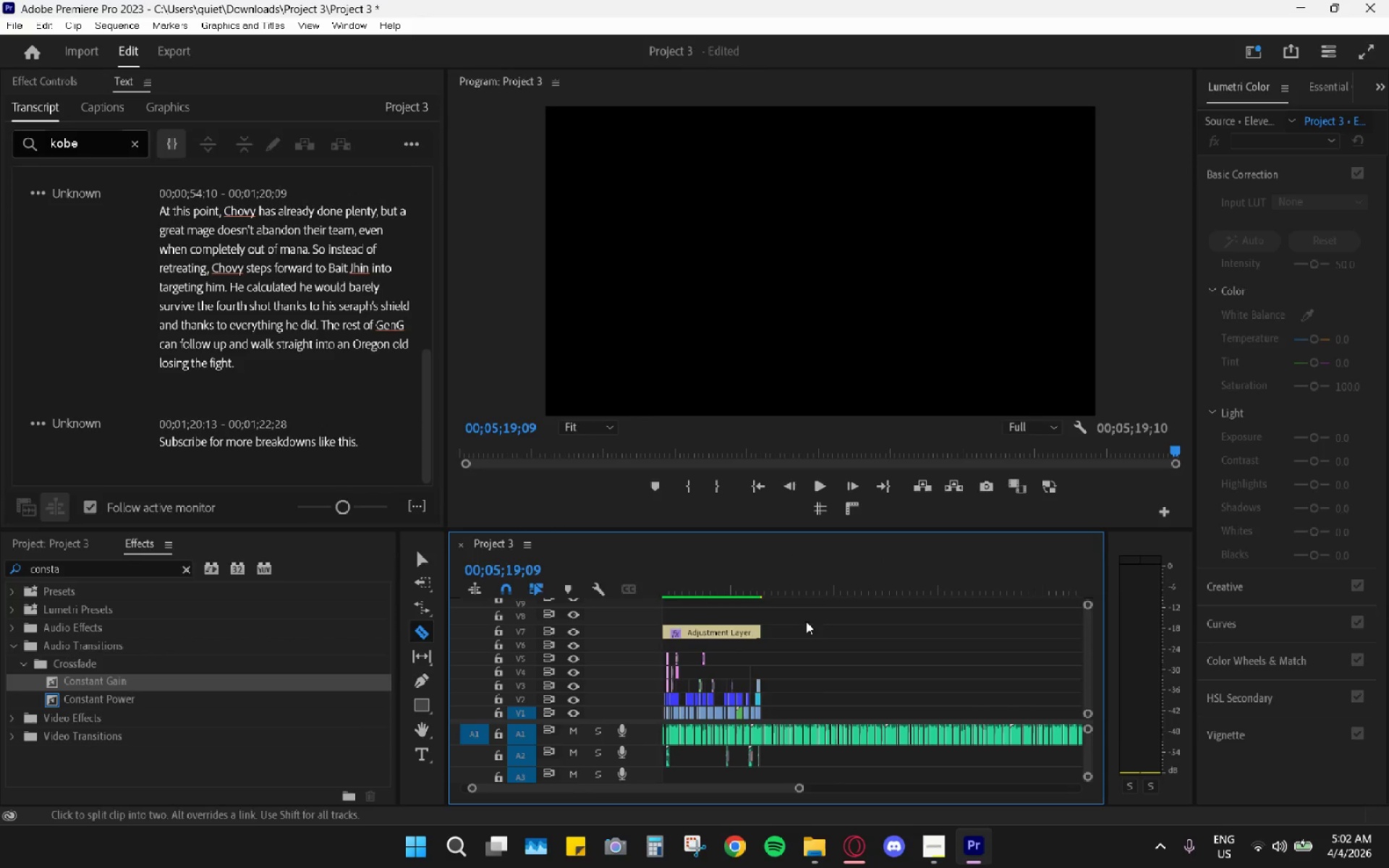 
key(Control+Z)
 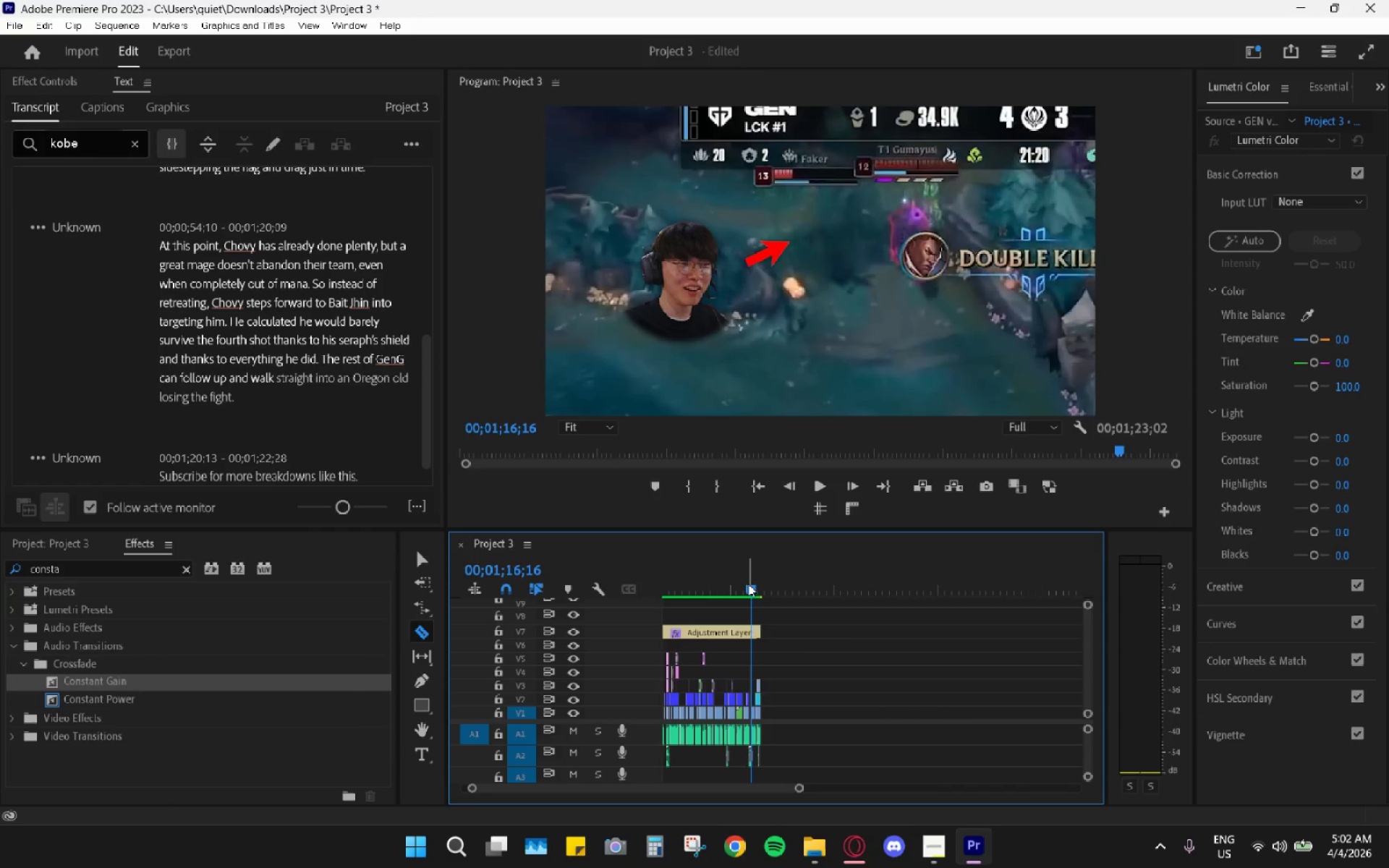 
key(Space)
 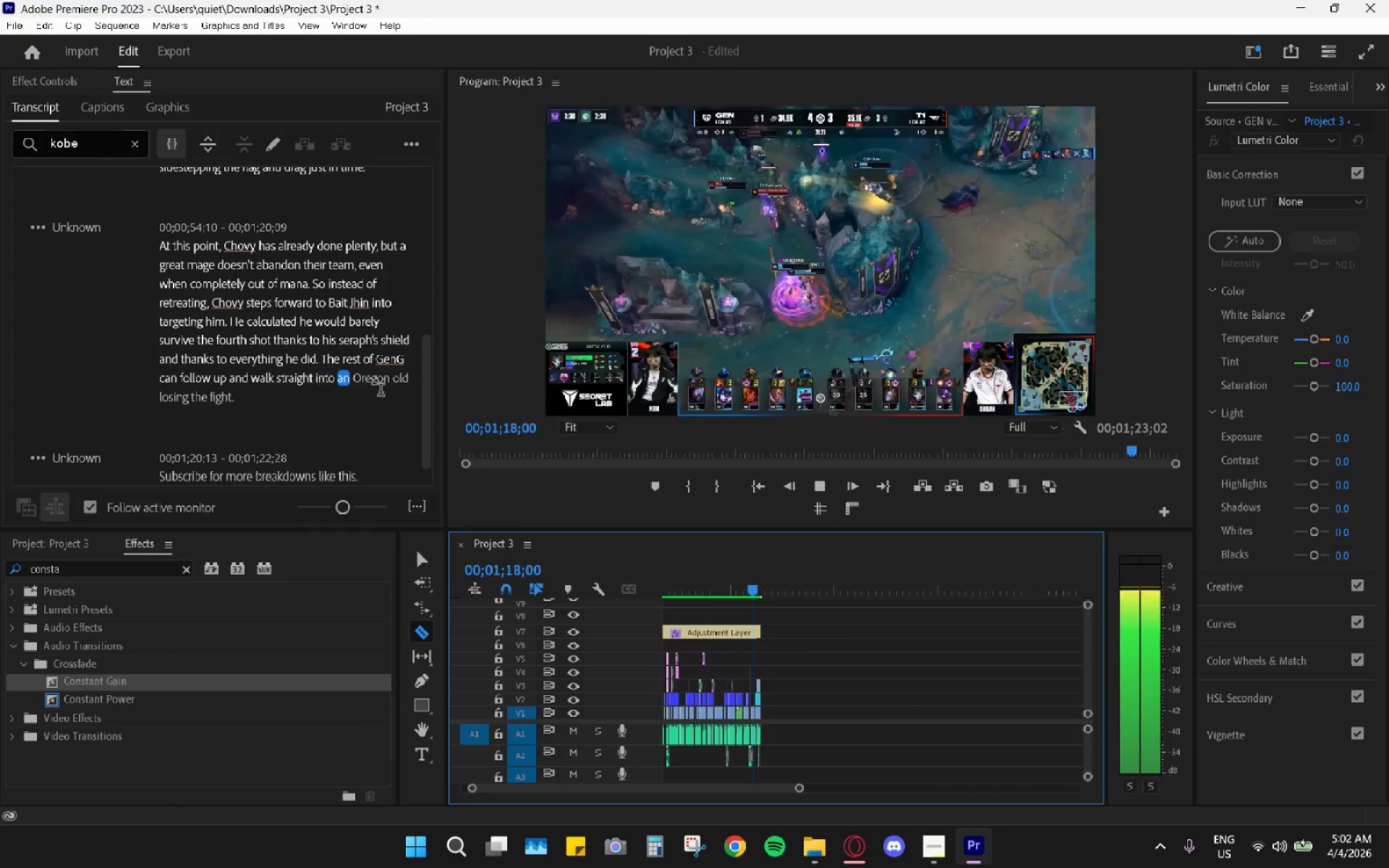 
key(V)
 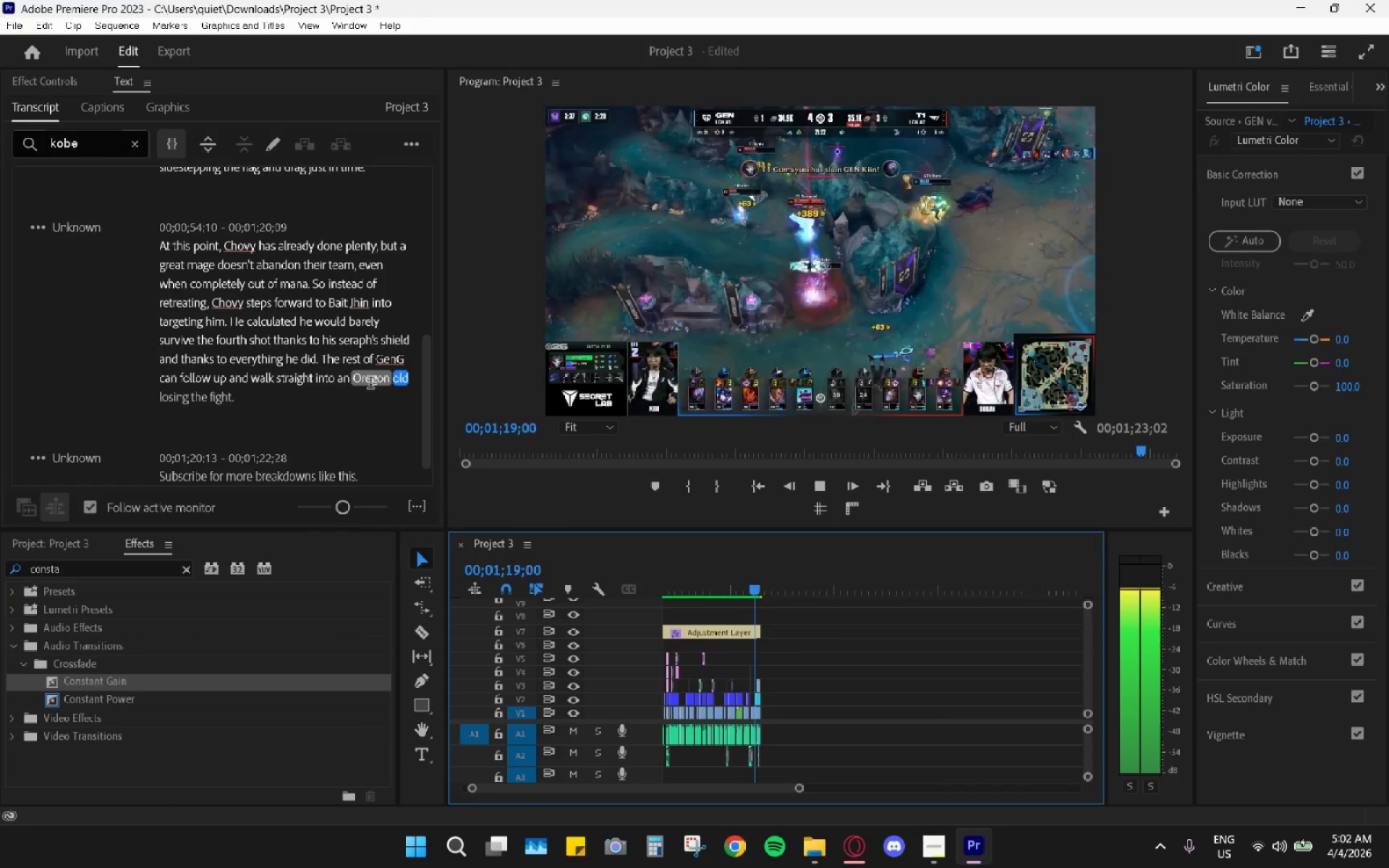 
left_click([370, 384])
 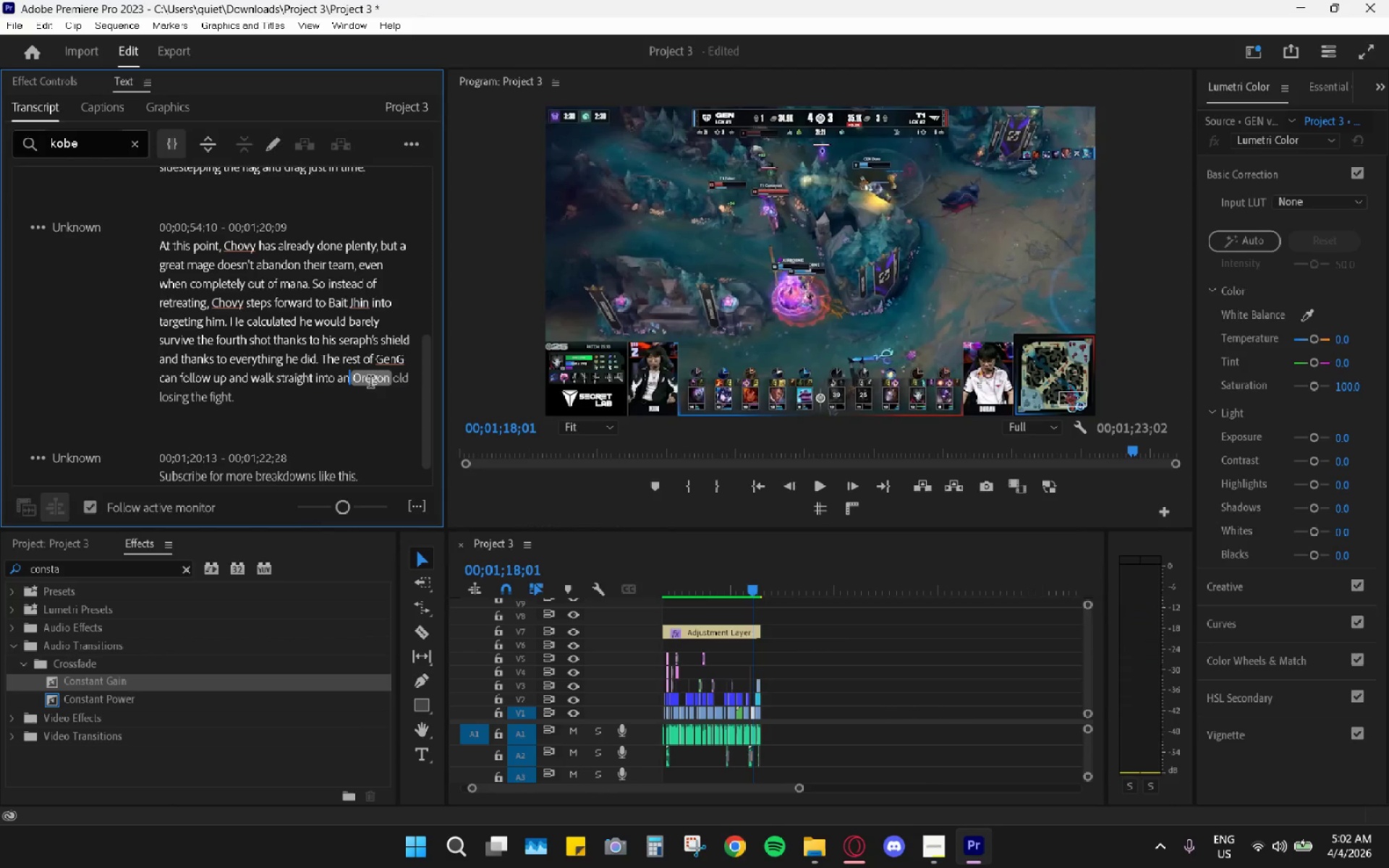 
triple_click([370, 383])
 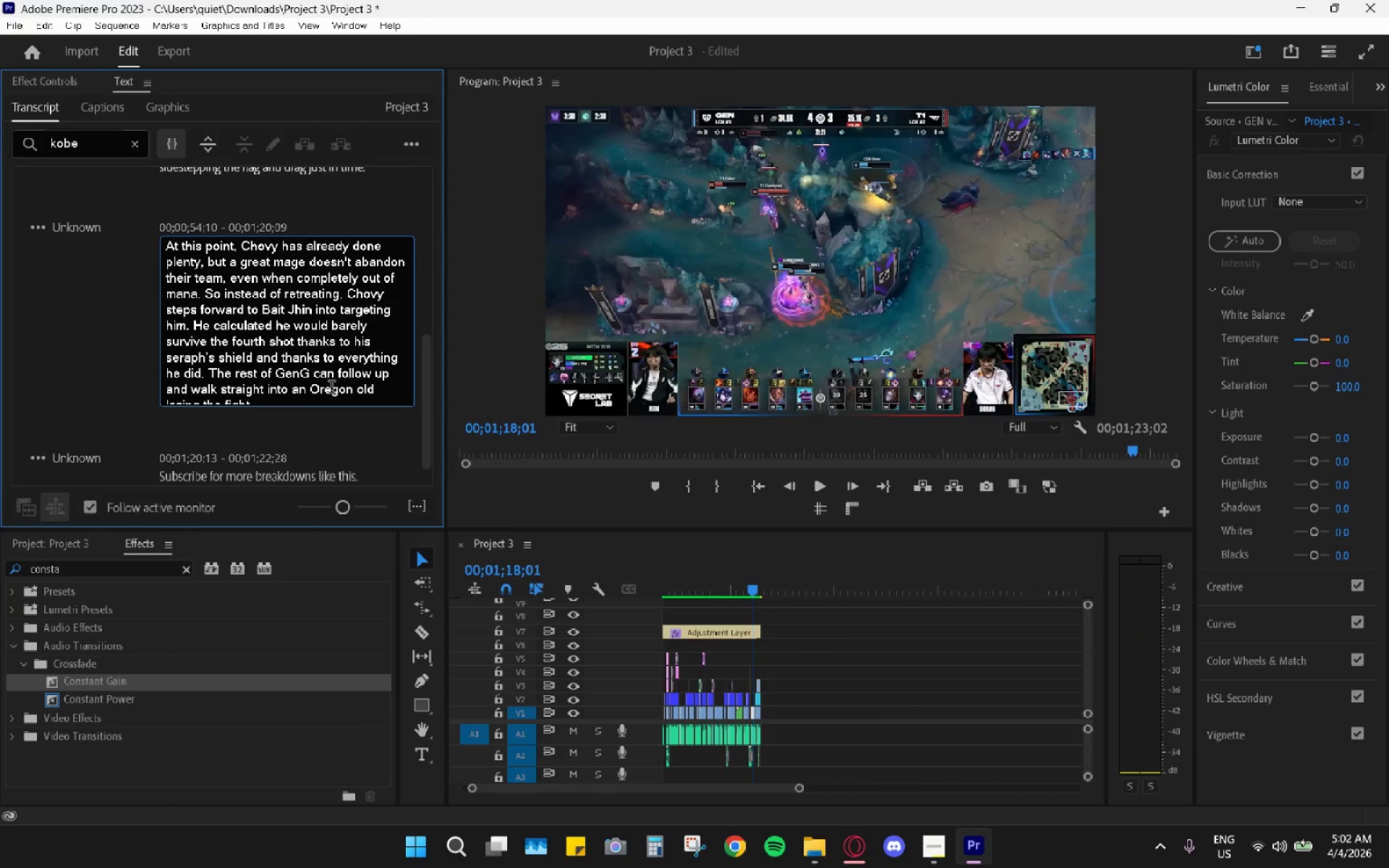 
double_click([331, 388])
 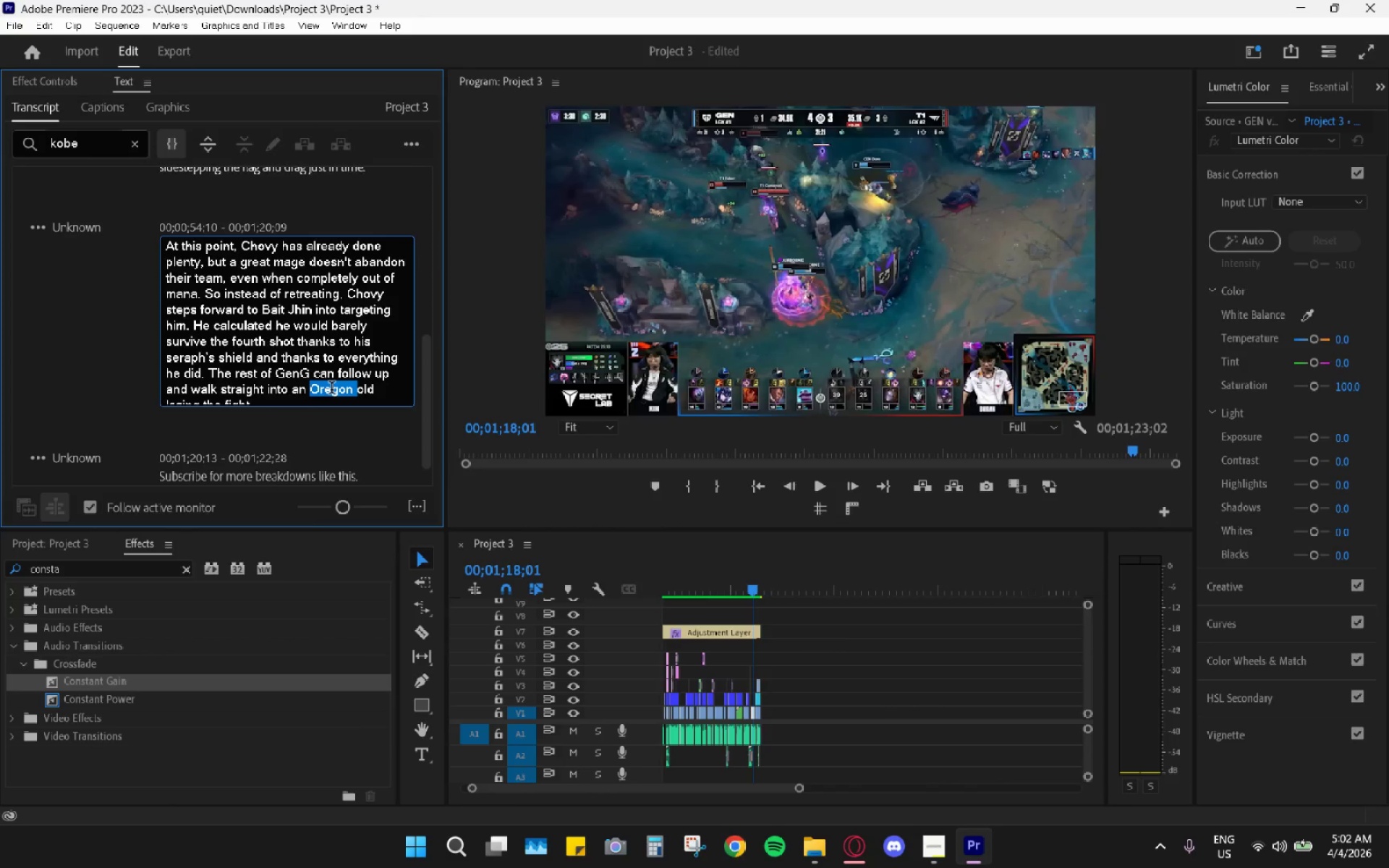 
type(Orianna )
 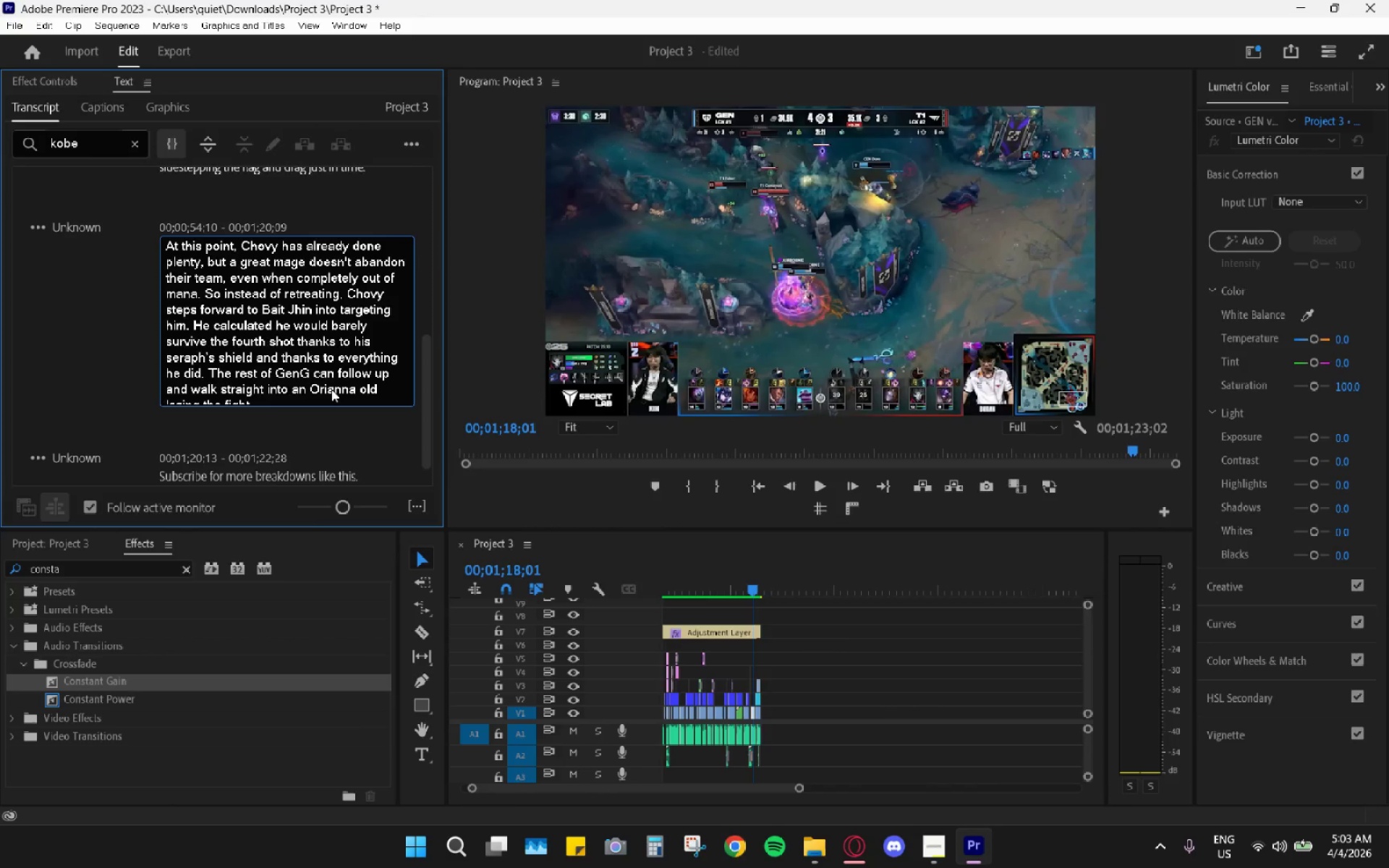 
key(ArrowRight)
 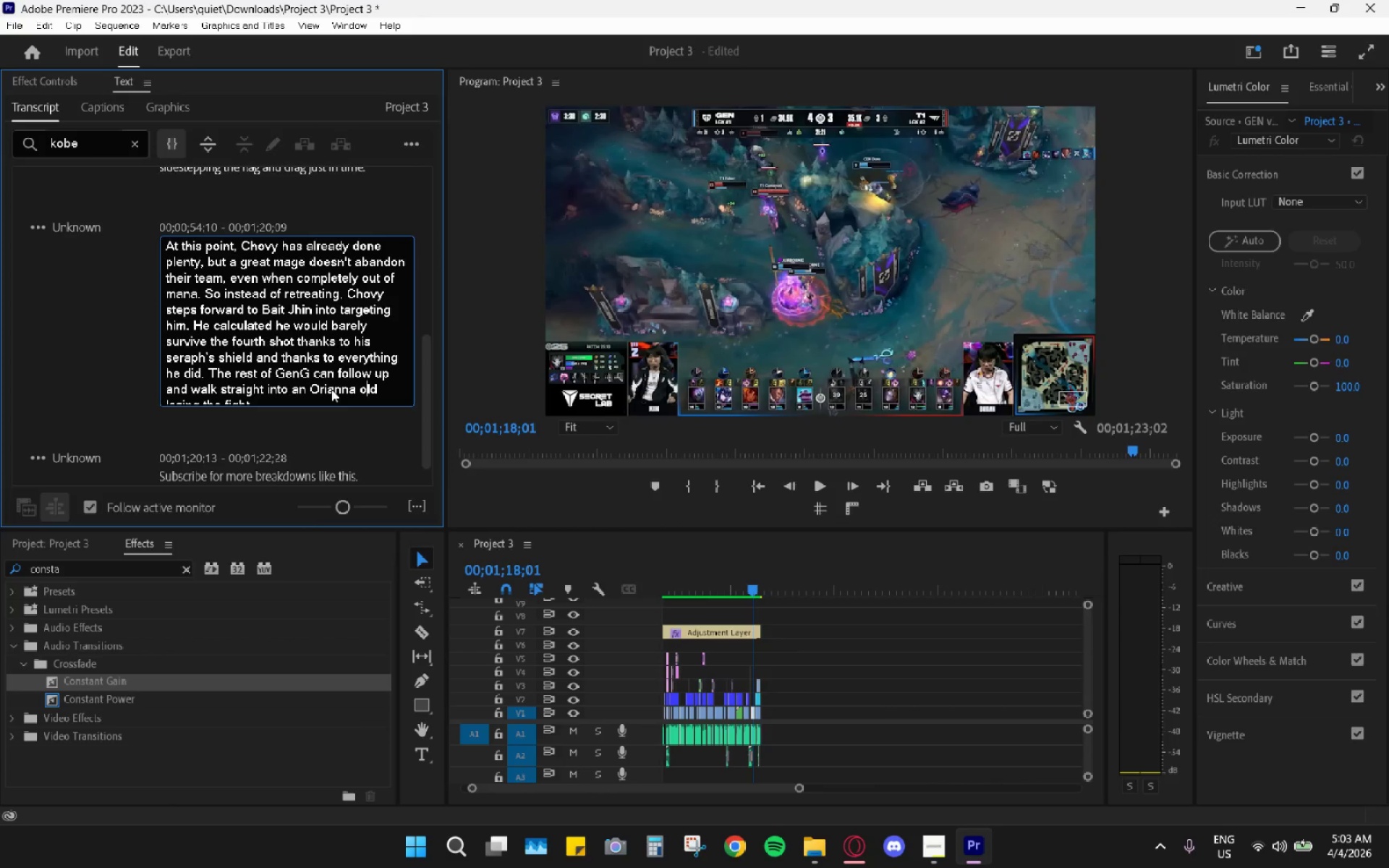 
key(ArrowRight)
 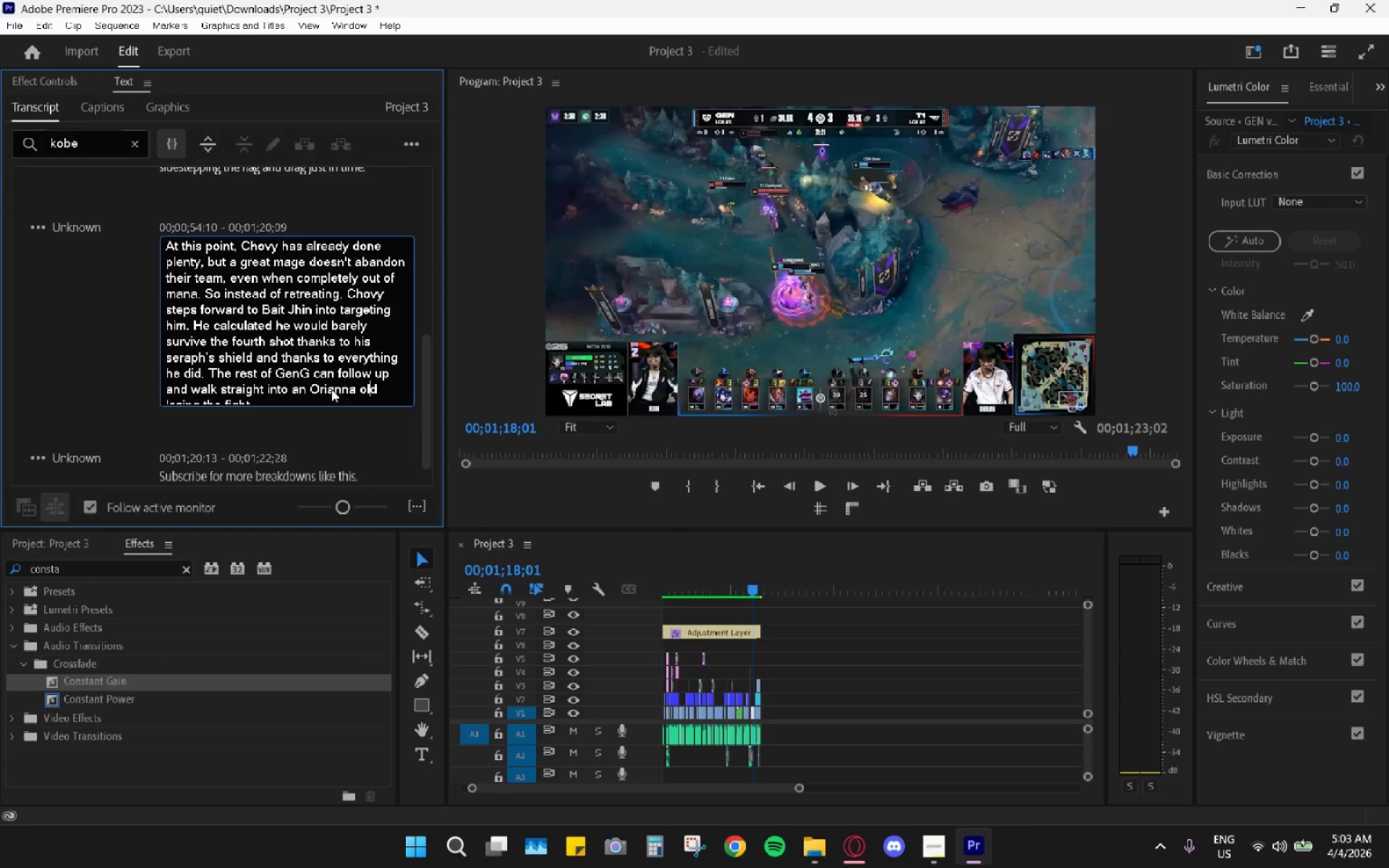 
key(ArrowRight)
 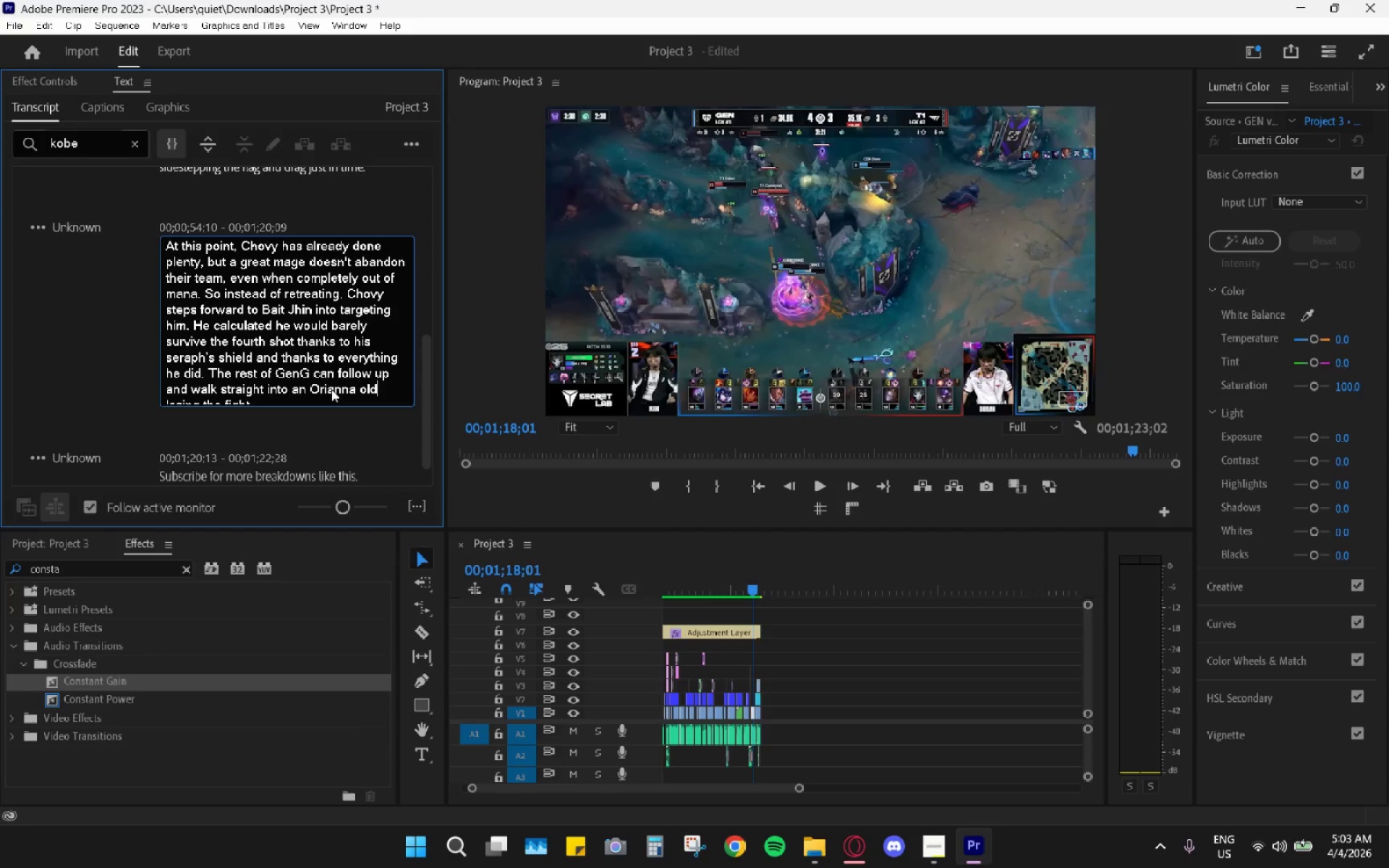 
key(Backspace)
key(Backspace)
key(Backspace)
key(Backspace)
type( ult)
 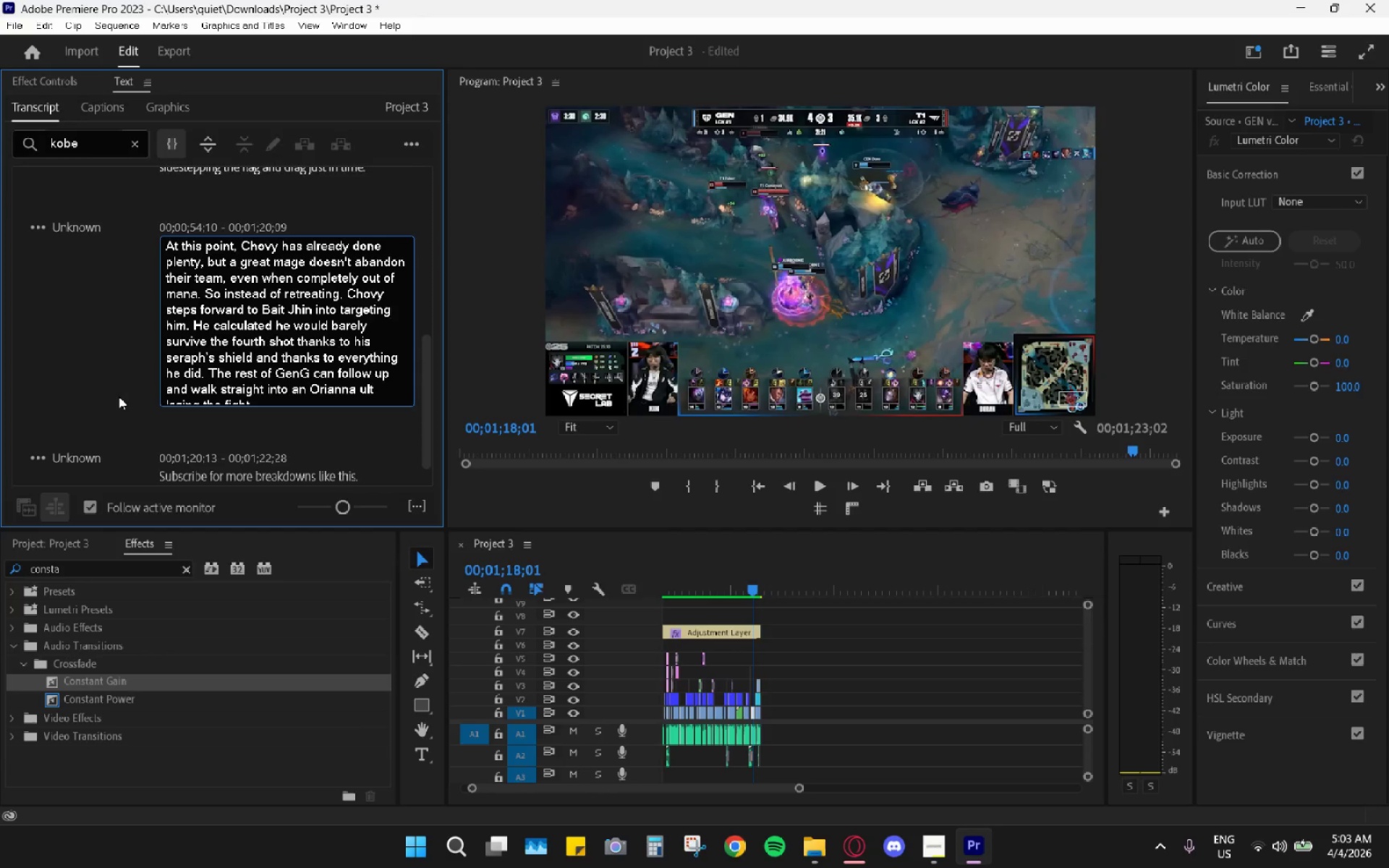 
left_click([67, 354])
 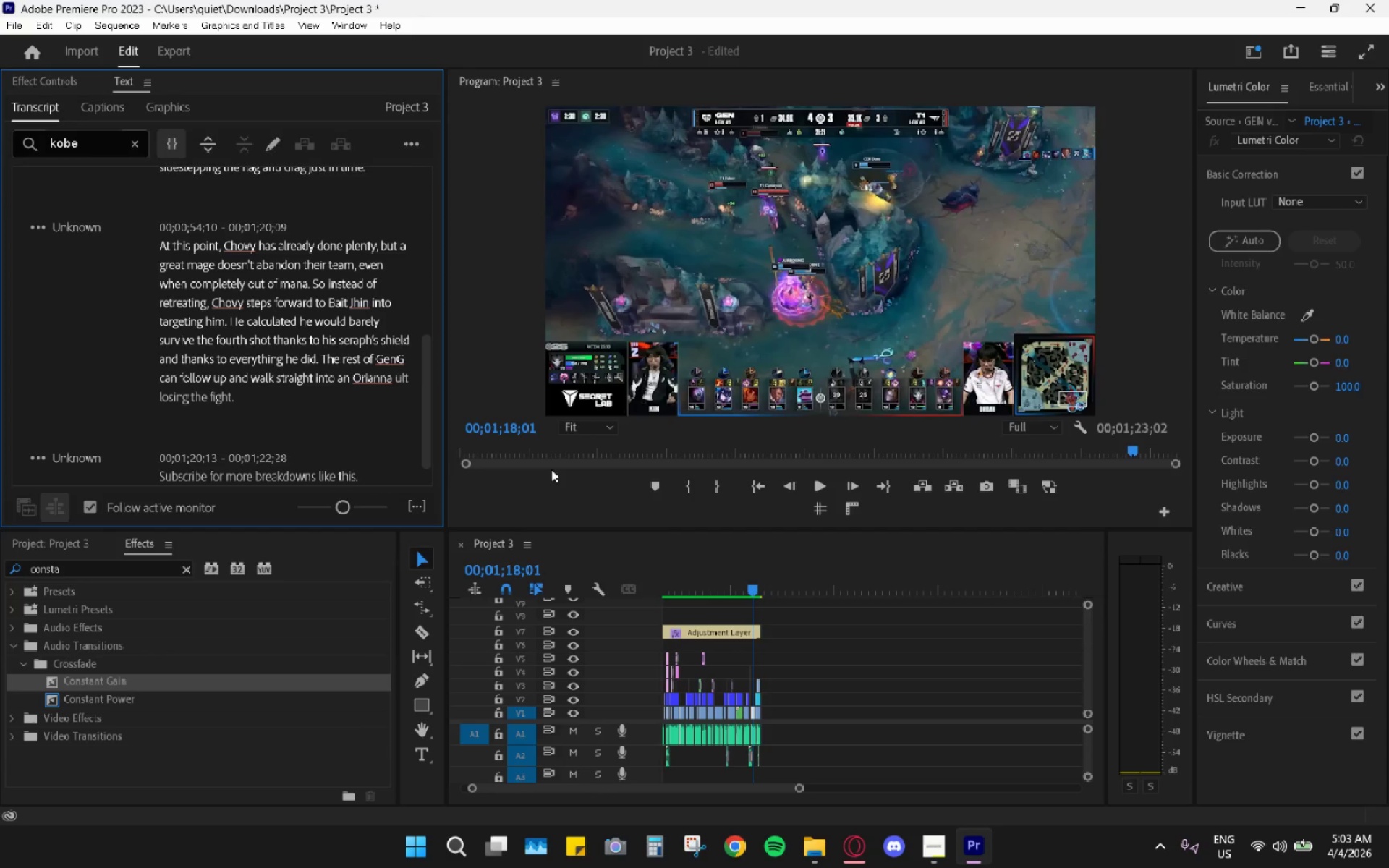 
wait(12.58)
 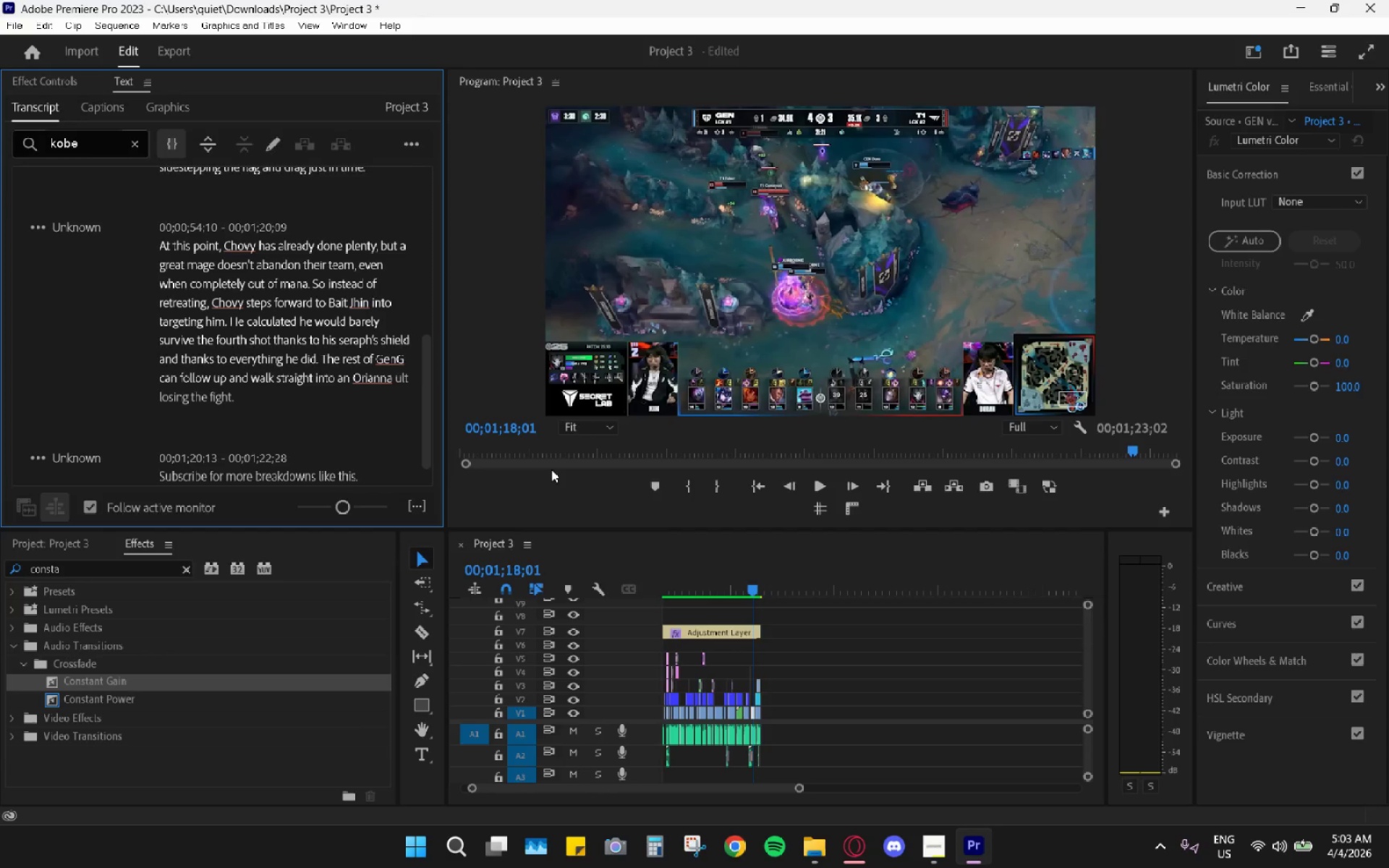 
double_click([247, 389])
 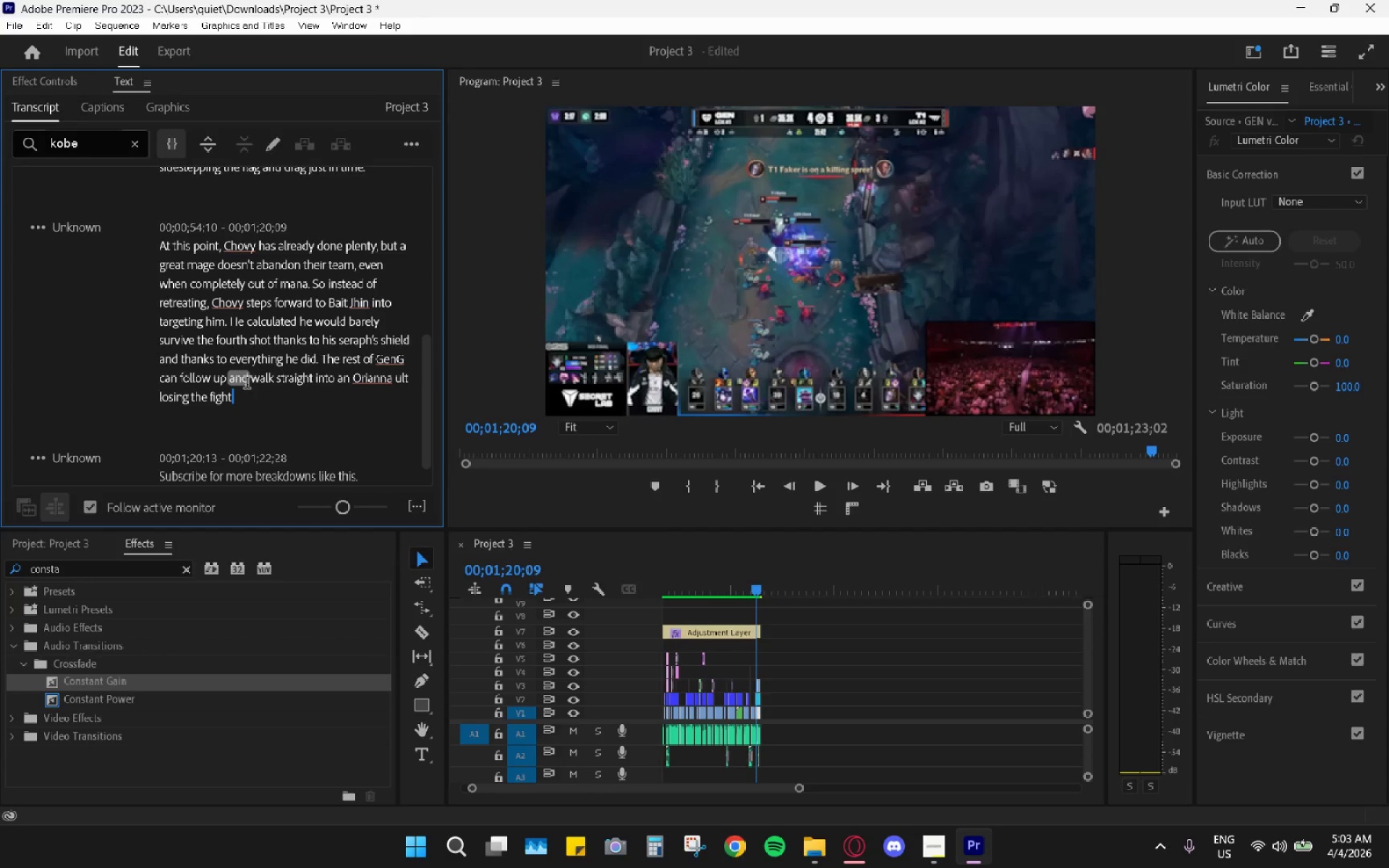 
double_click([247, 384])
 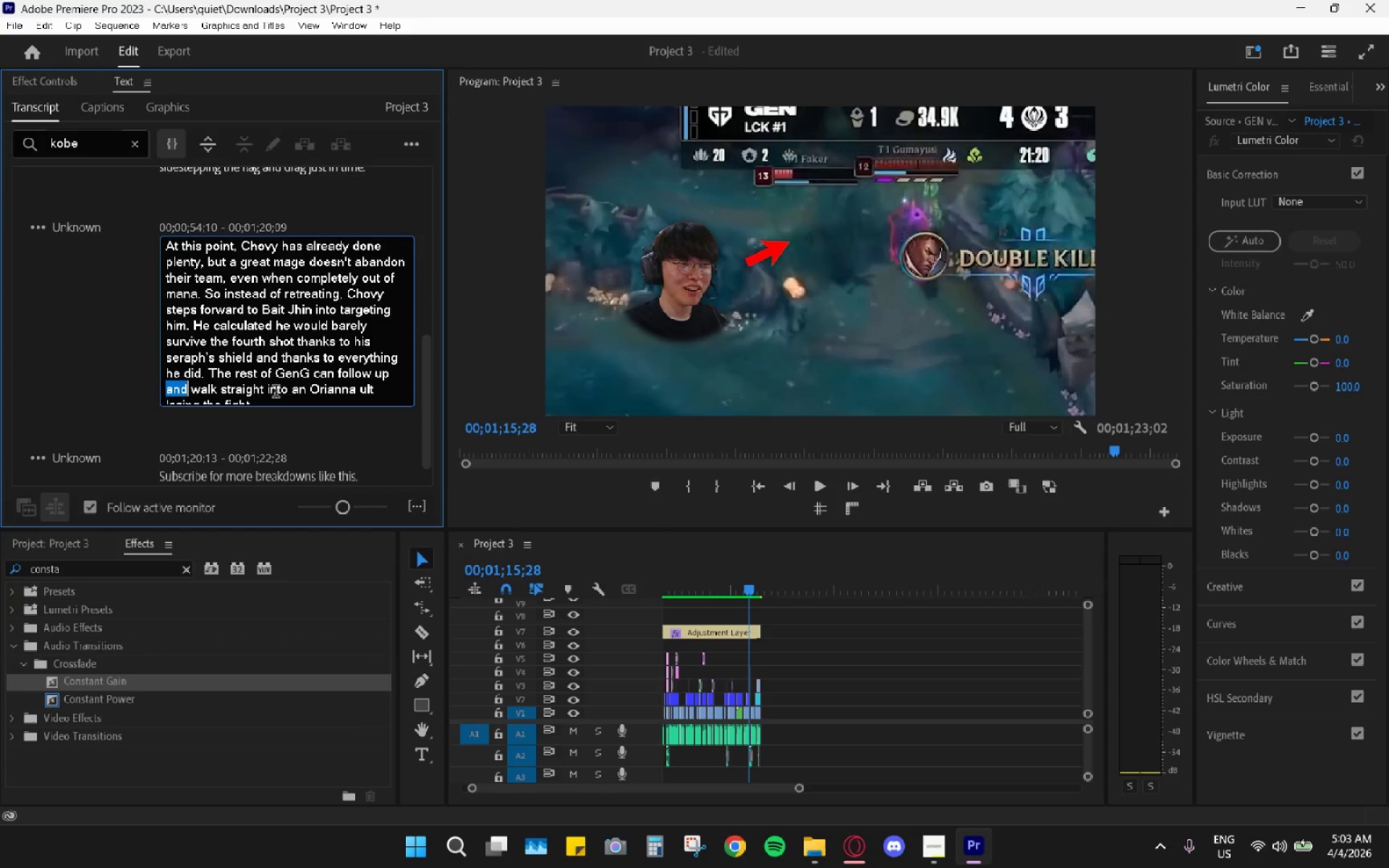 
scroll: coordinate [244, 394], scroll_direction: down, amount: 2.0
 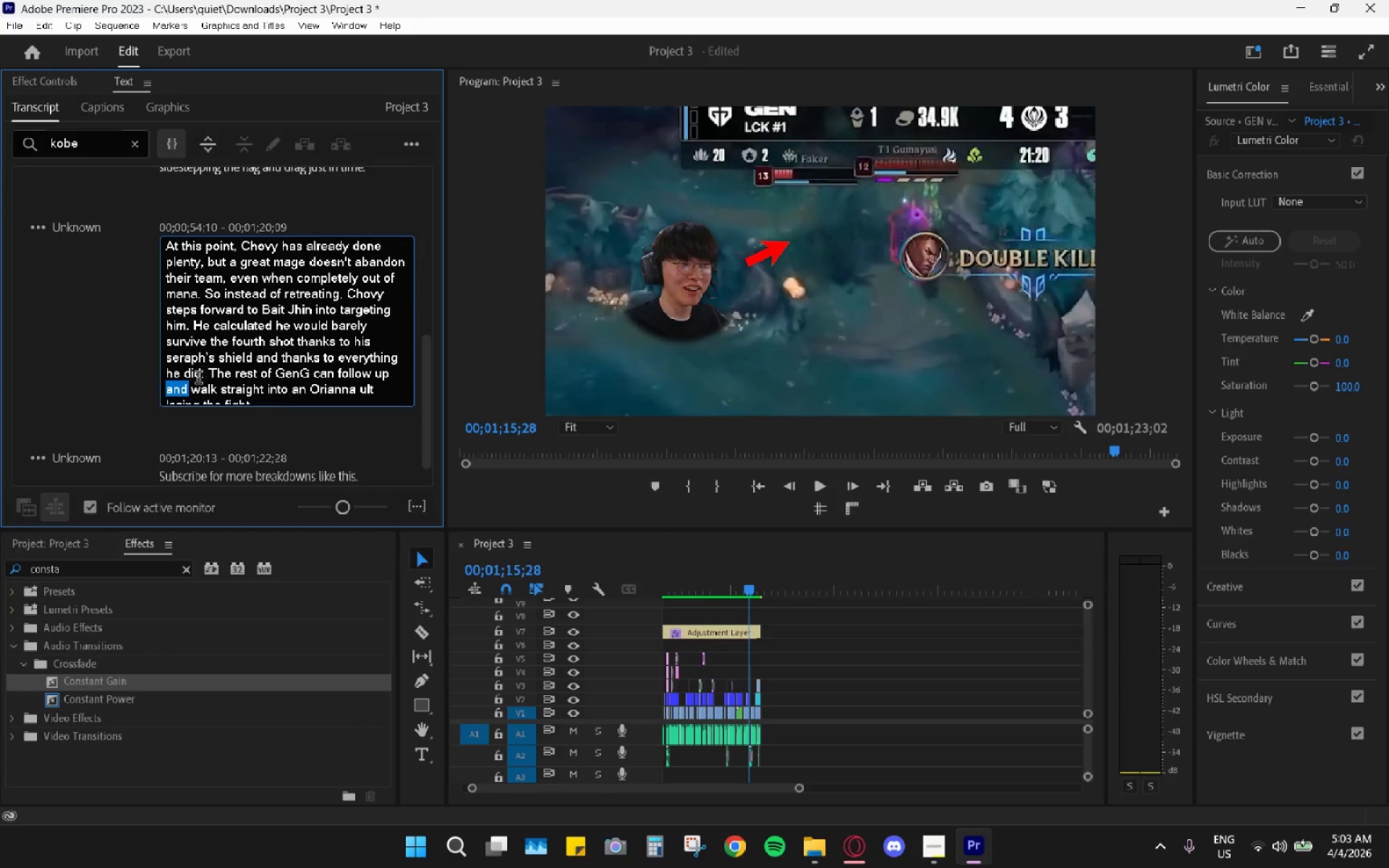 
left_click([193, 382])
 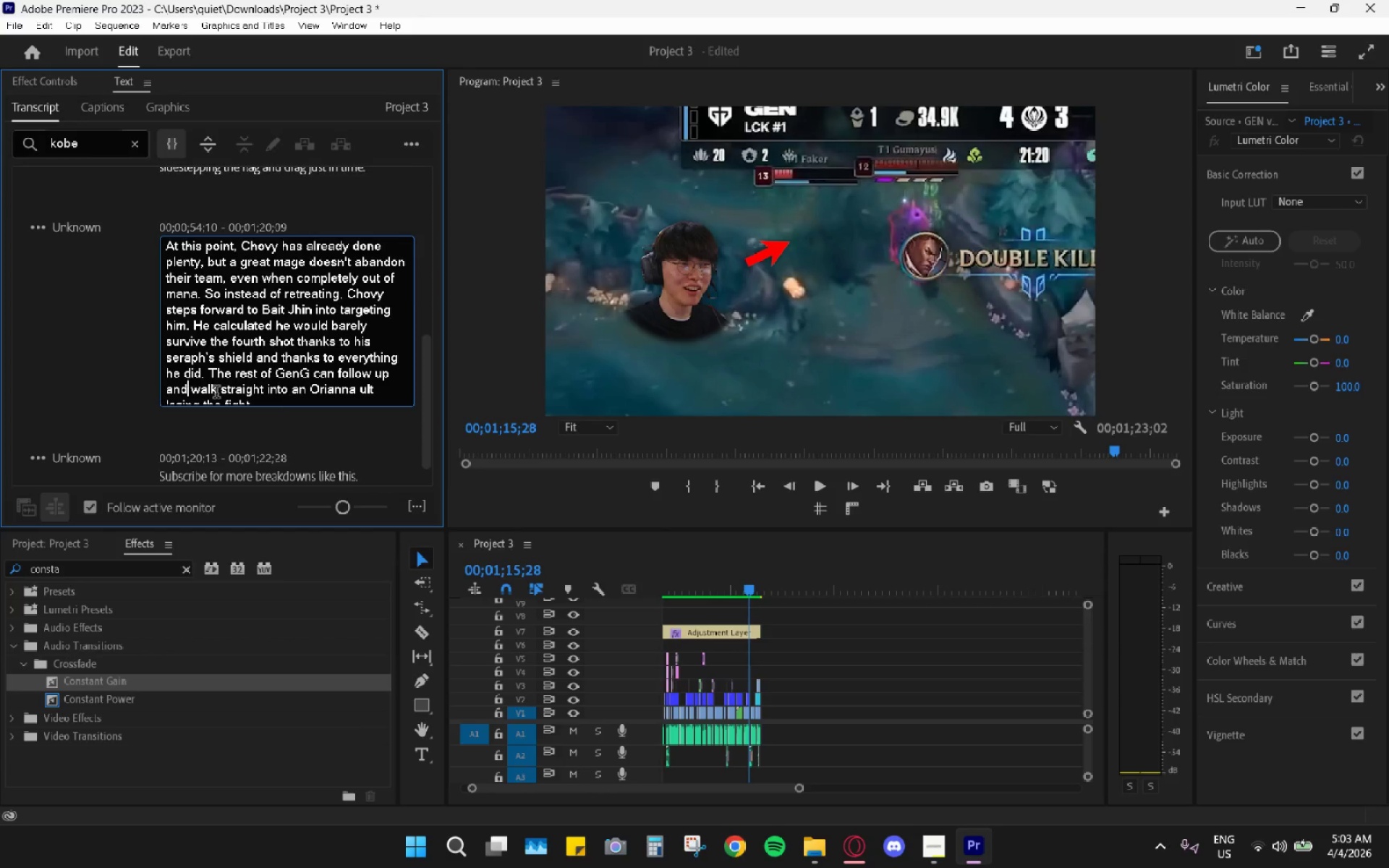 
key(Period)
 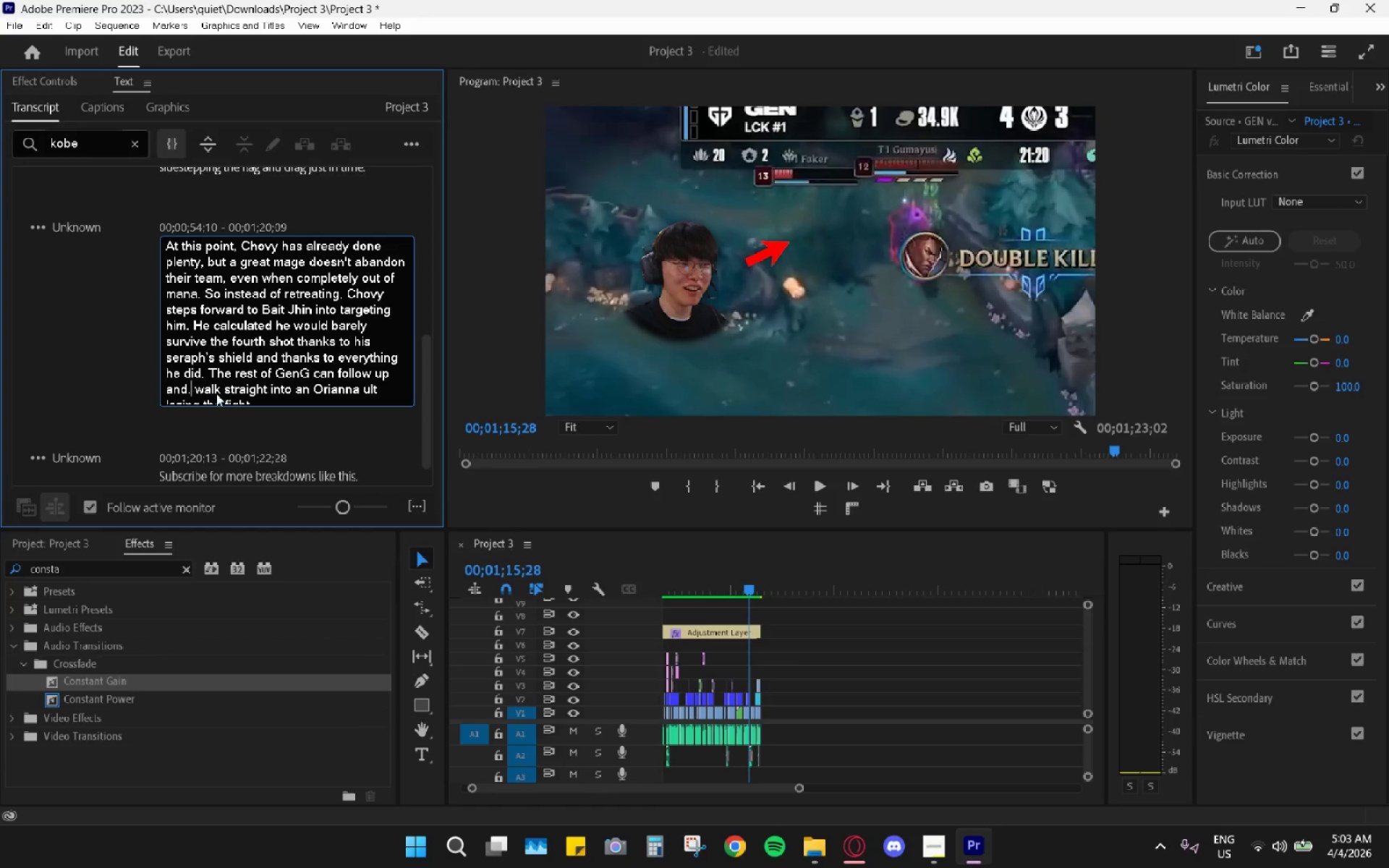 
key(Period)
 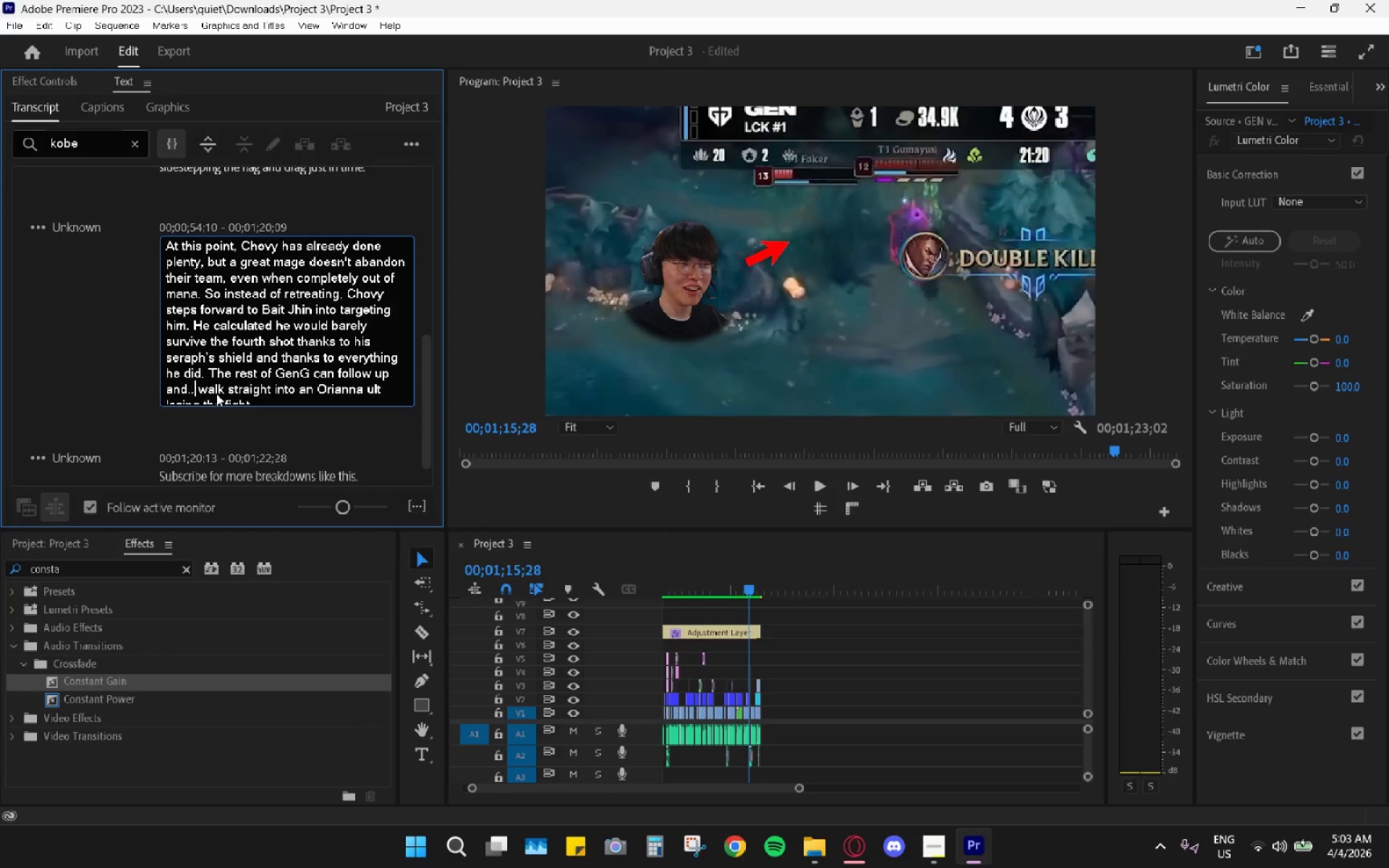 
key(Period)
 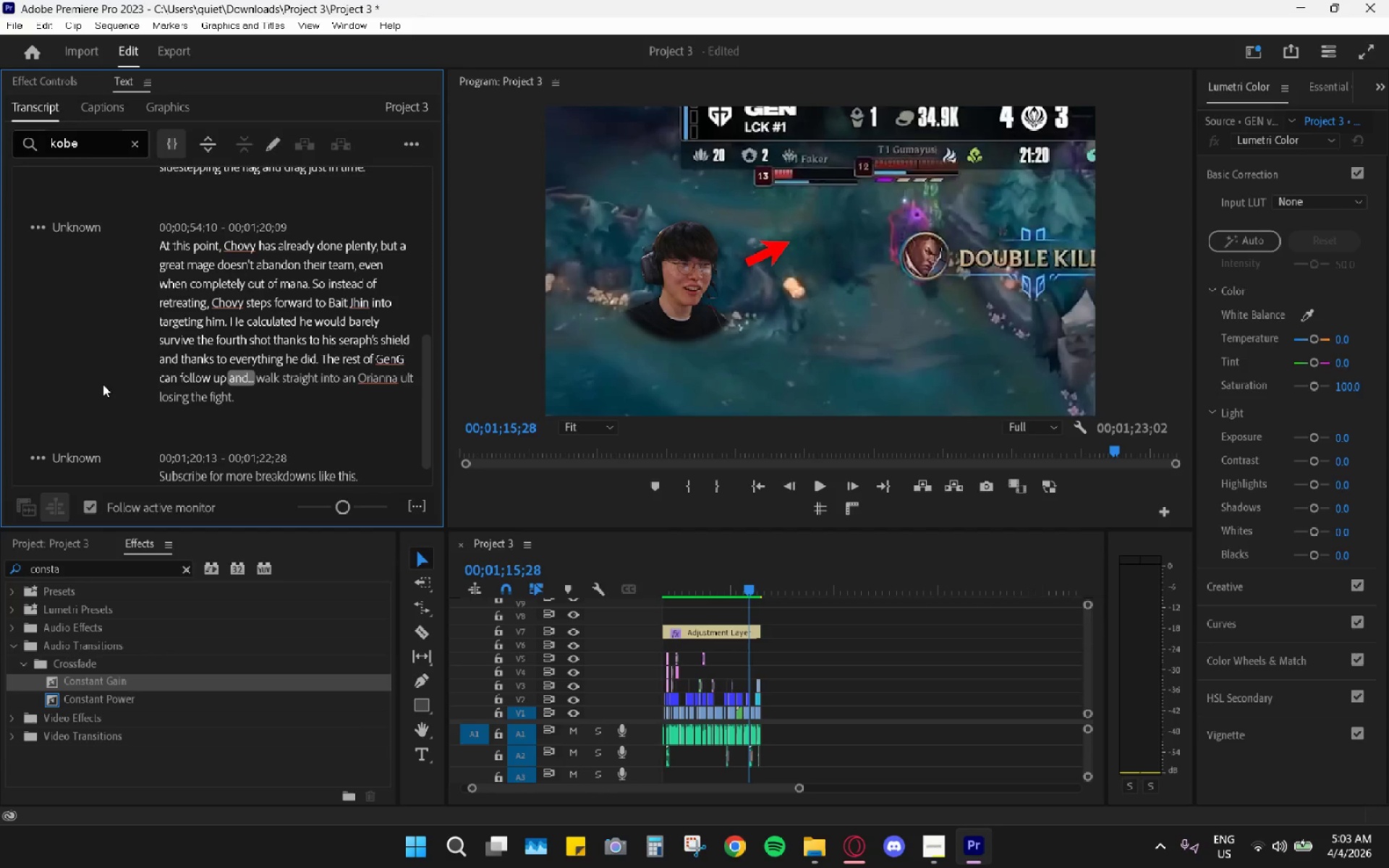 
scroll: coordinate [349, 378], scroll_direction: down, amount: 5.0
 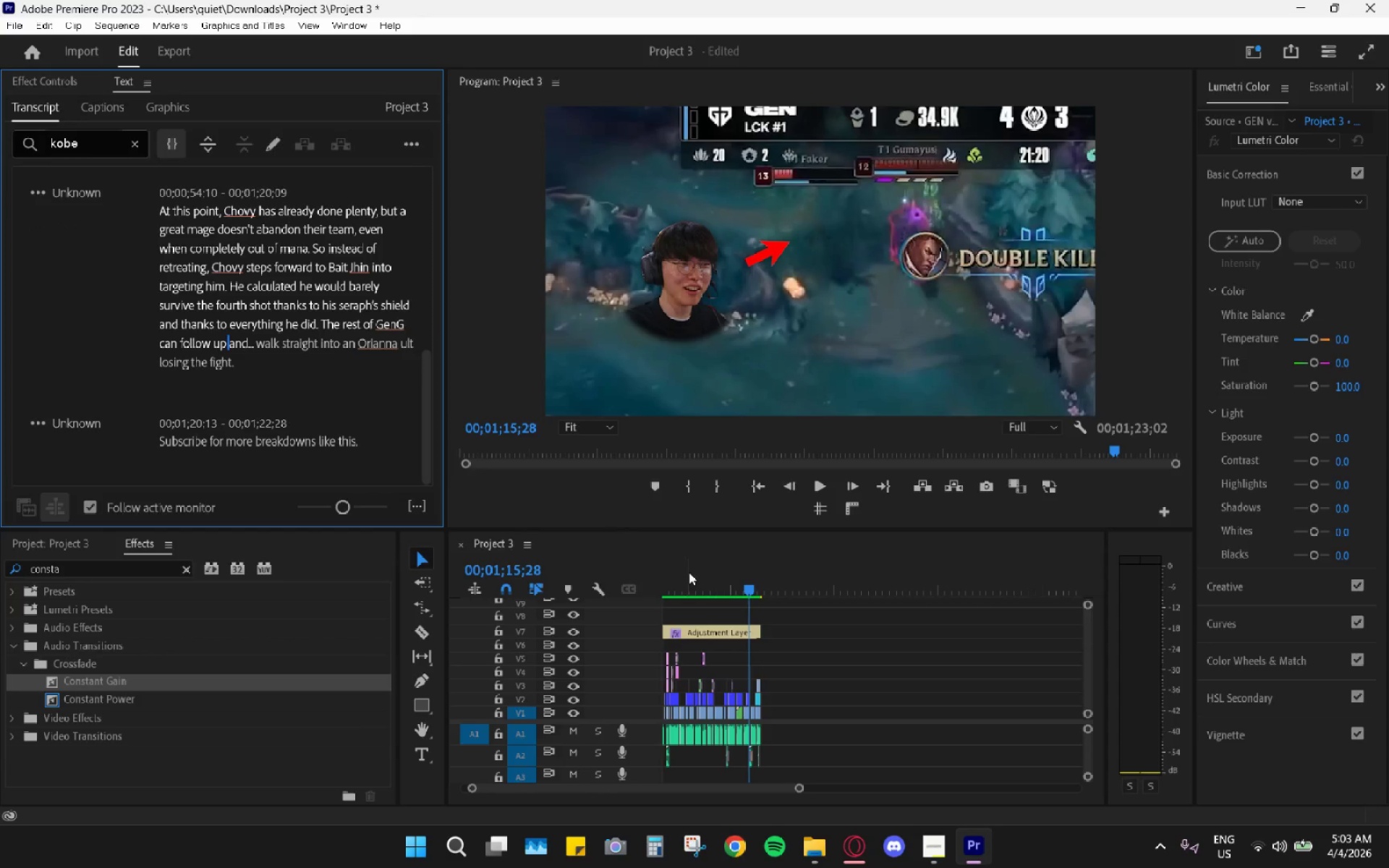 
left_click_drag(start_coordinate=[705, 569], to_coordinate=[569, 561])
 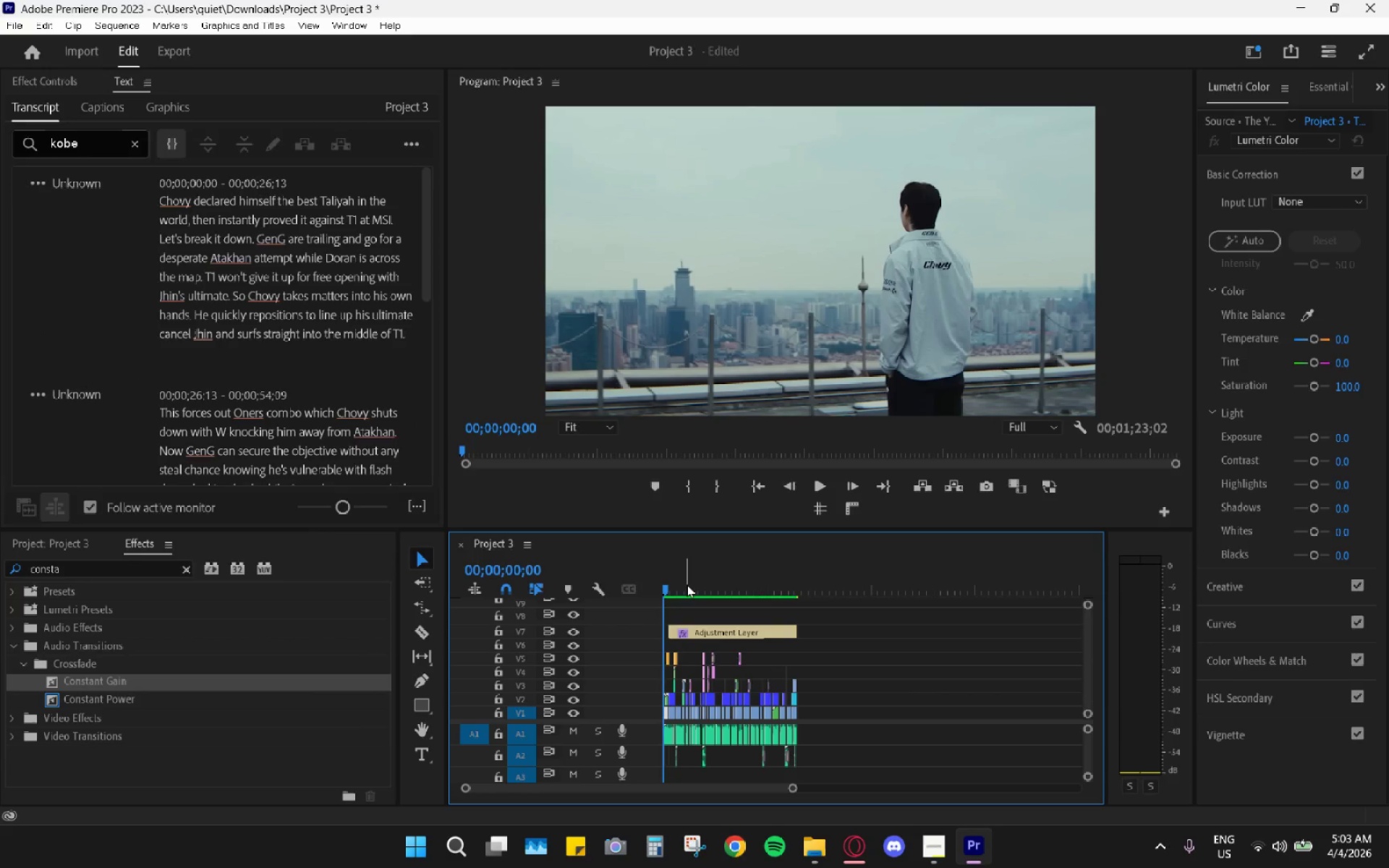 
left_click_drag(start_coordinate=[678, 584], to_coordinate=[619, 582])
 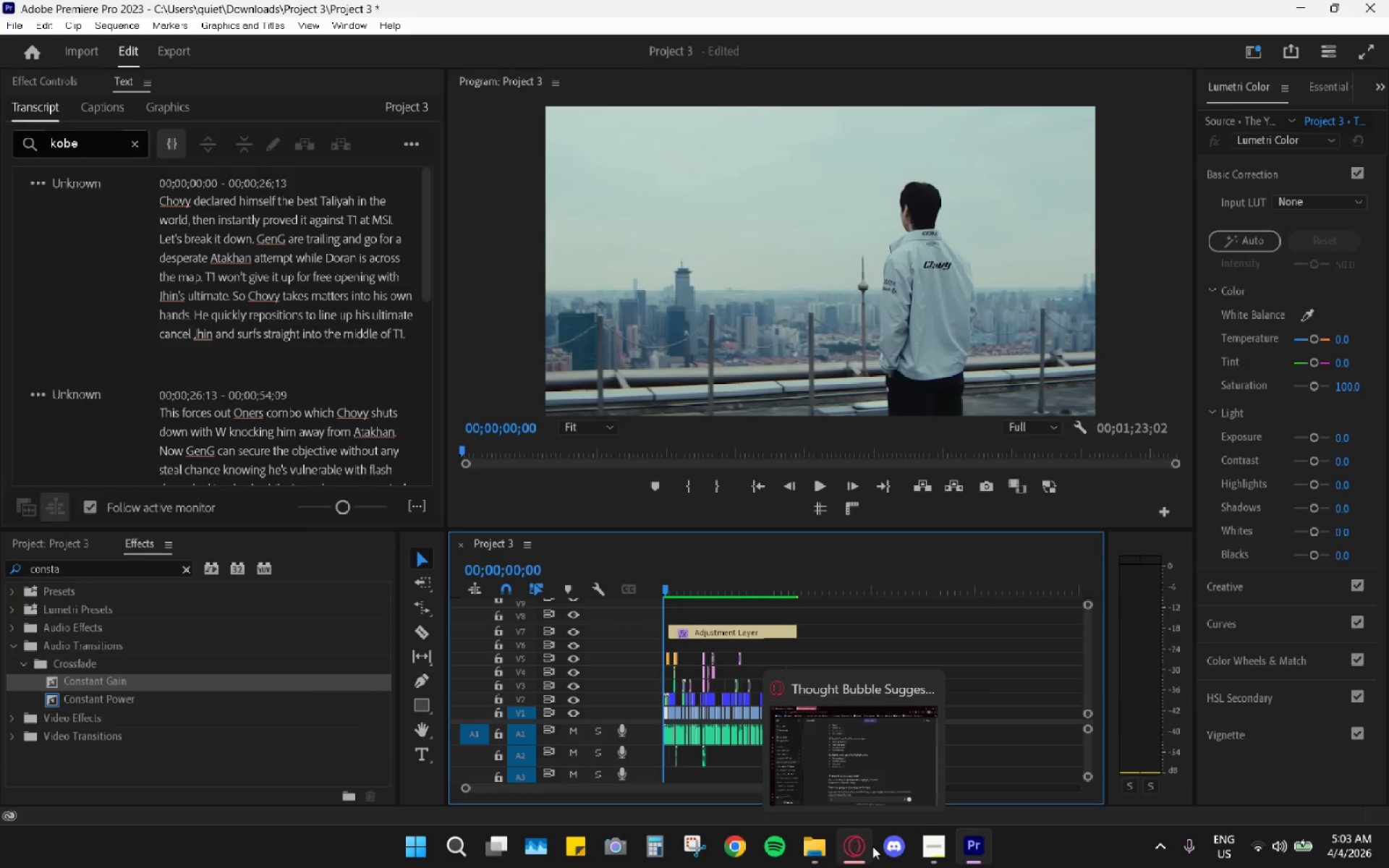 
left_click([930, 841])